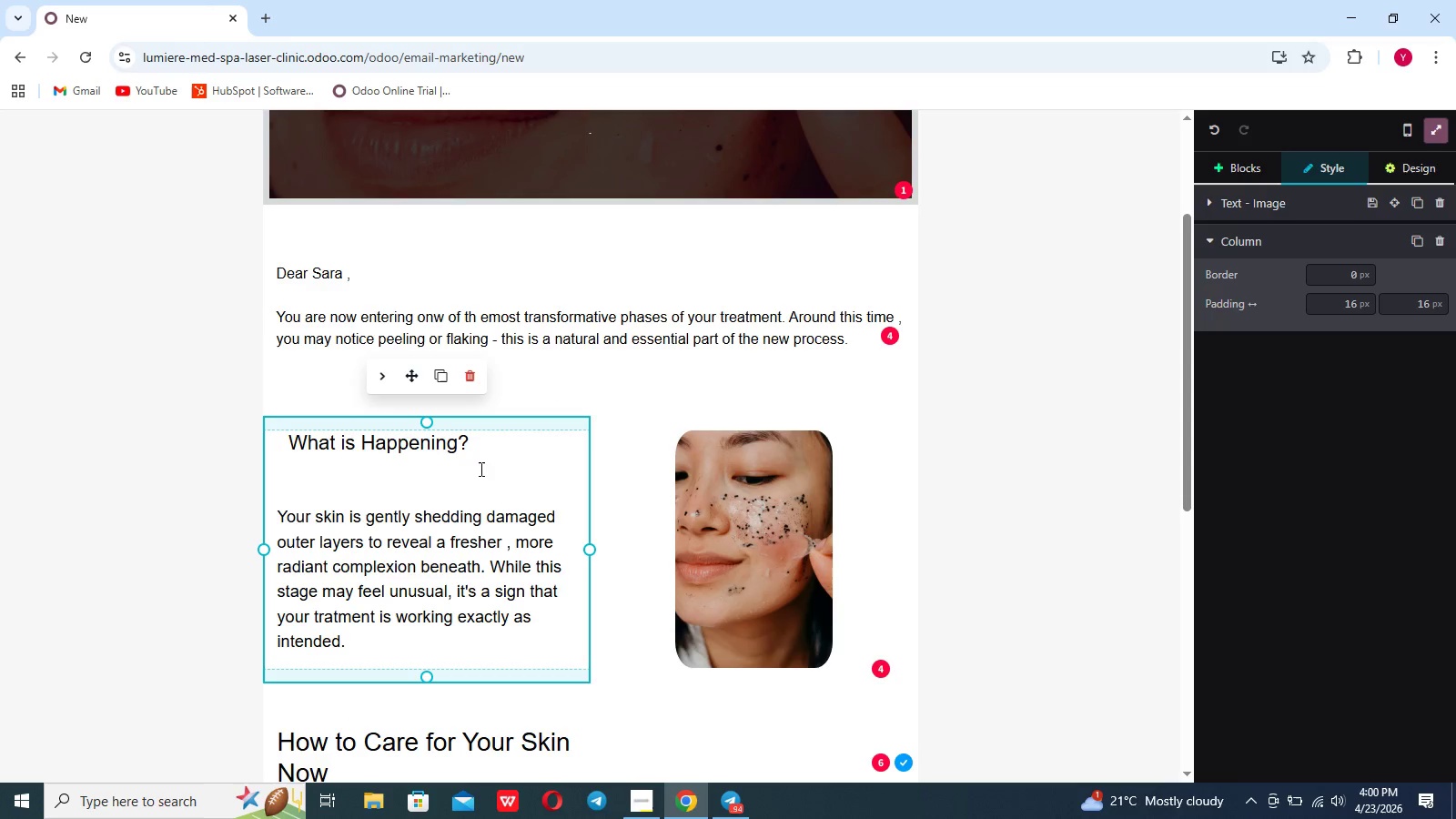 
left_click_drag(start_coordinate=[475, 461], to_coordinate=[298, 451])
 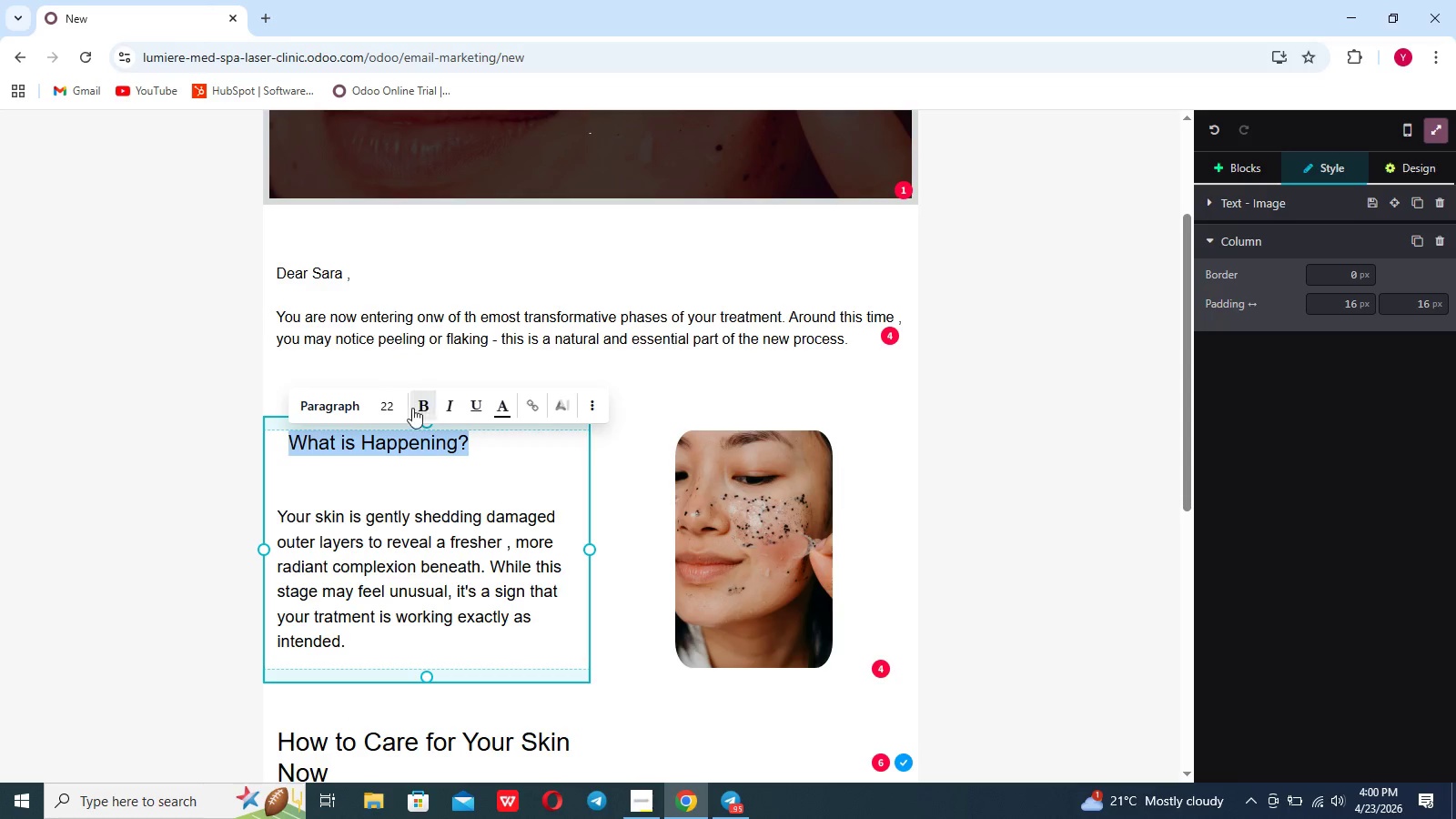 
left_click([419, 408])
 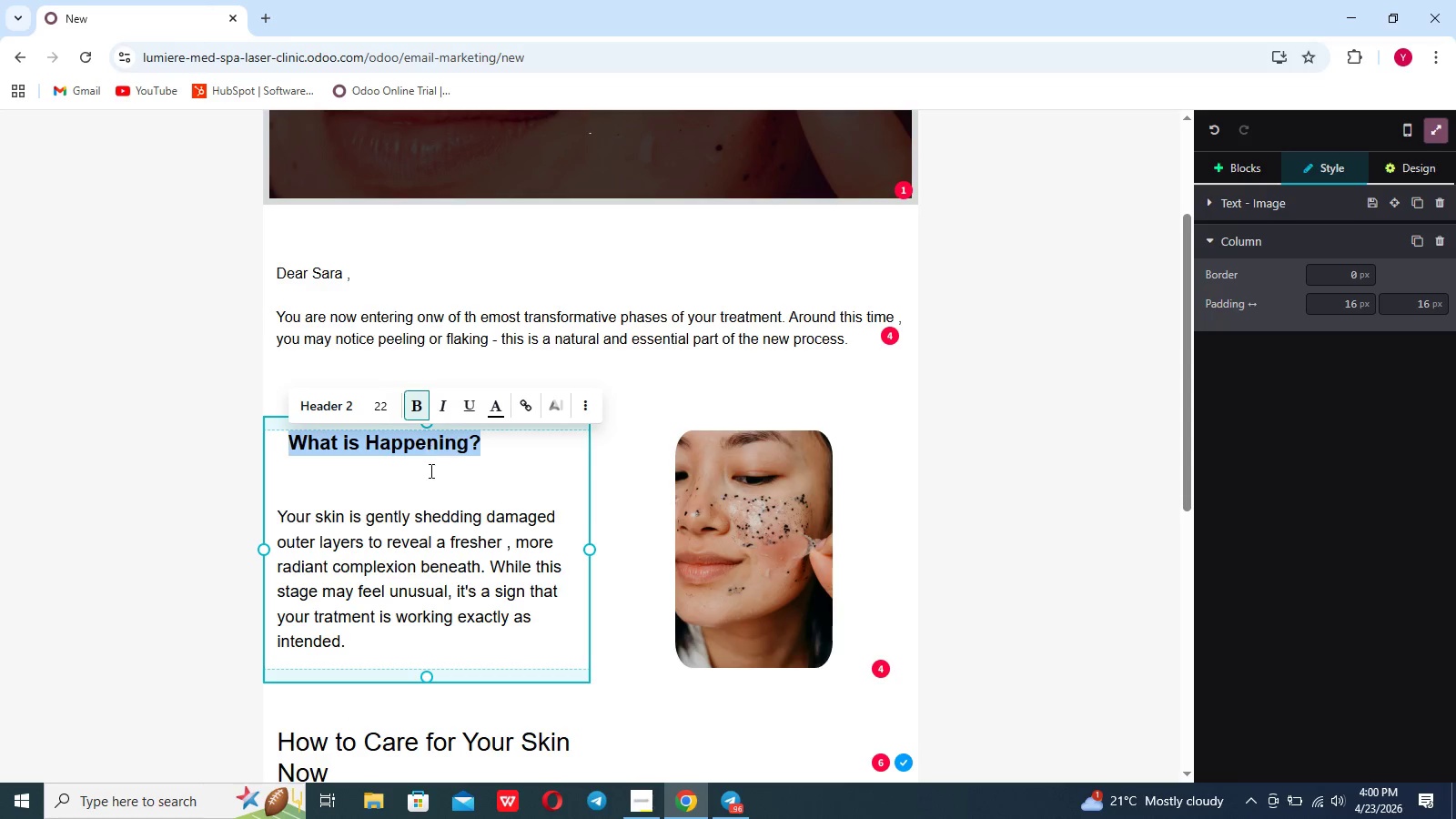 
left_click([432, 500])
 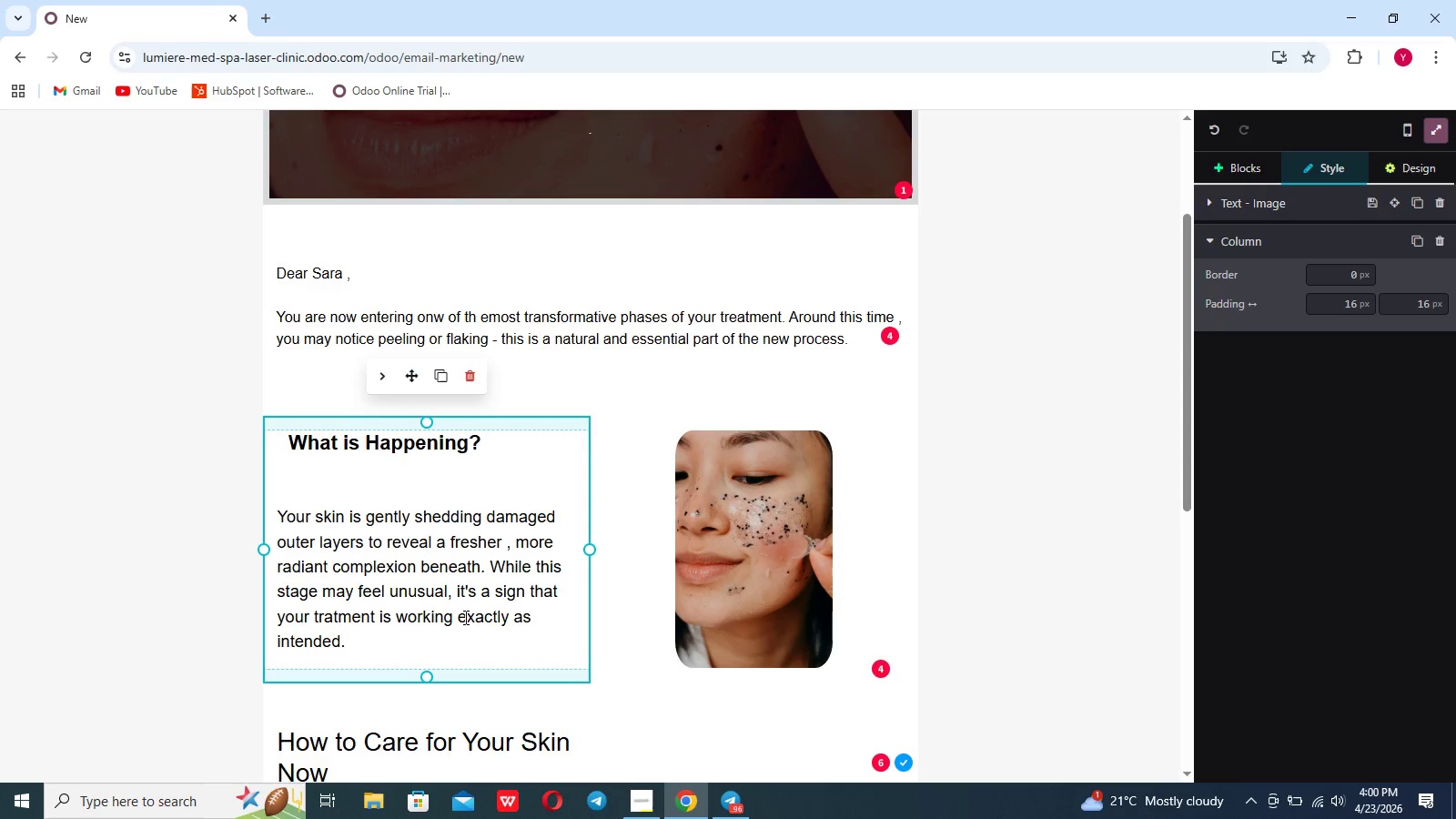 
scroll: coordinate [464, 617], scroll_direction: down, amount: 7.0
 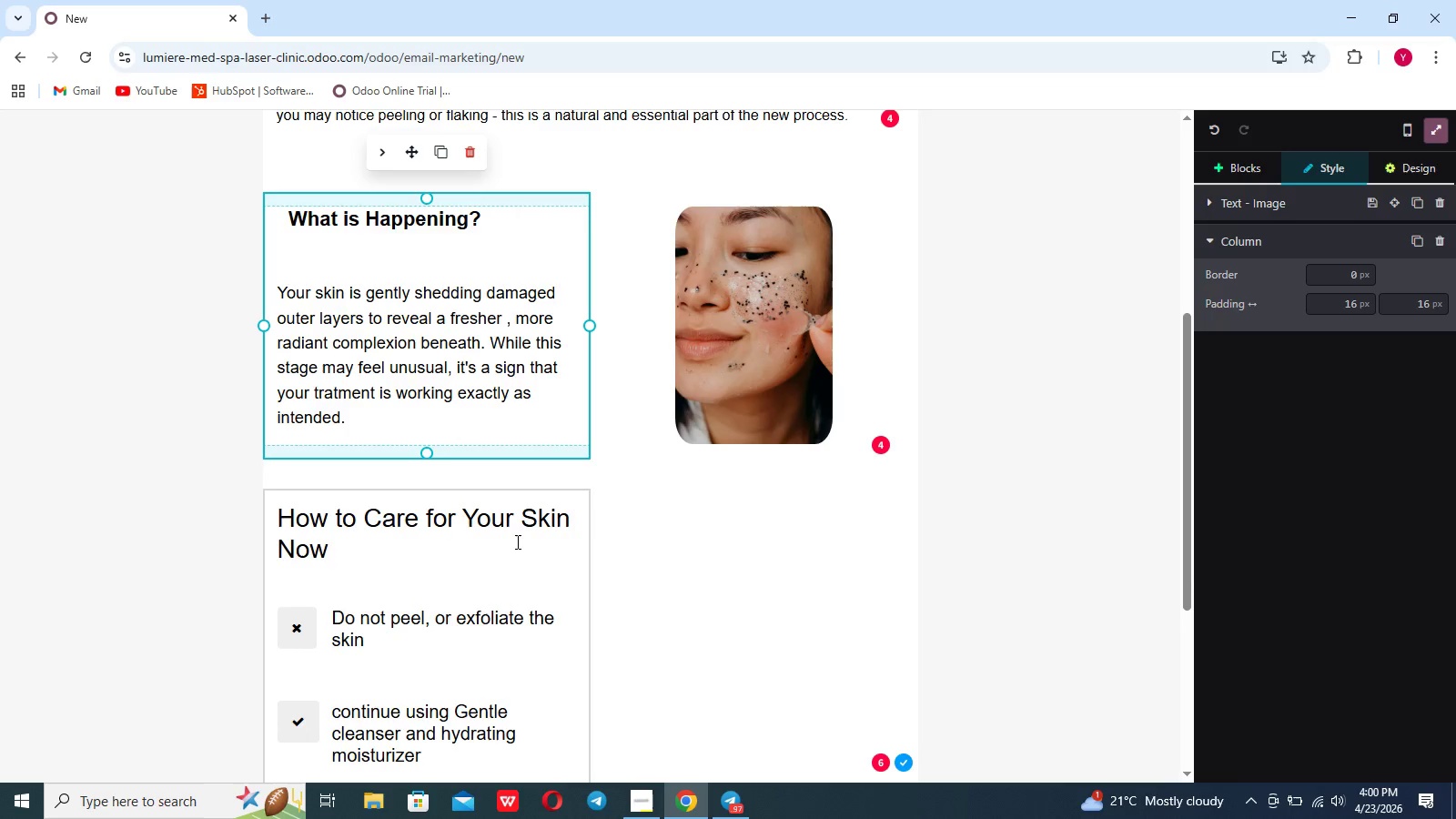 
left_click([315, 578])
 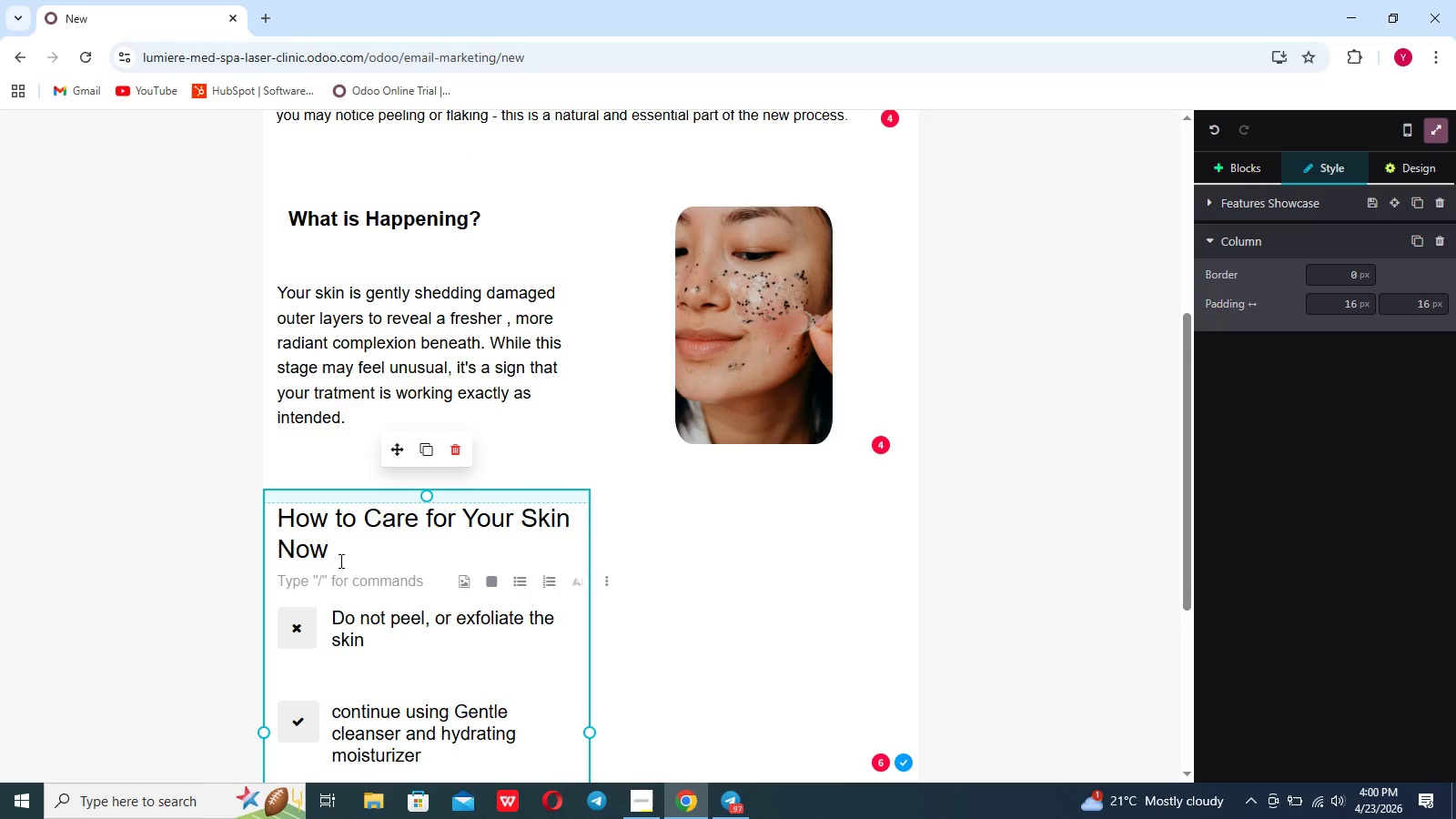 
left_click_drag(start_coordinate=[344, 555], to_coordinate=[281, 519])
 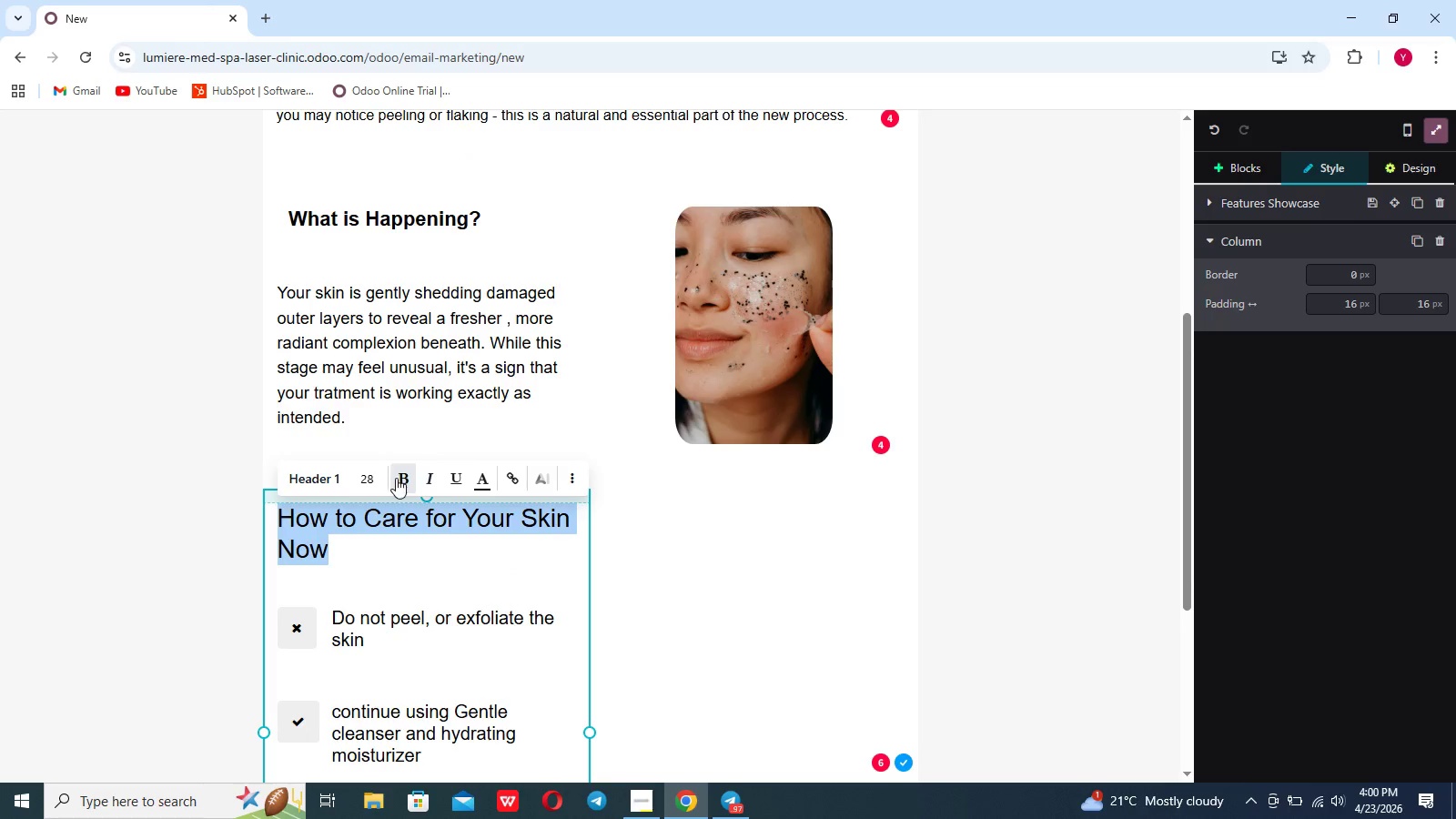 
left_click([399, 478])
 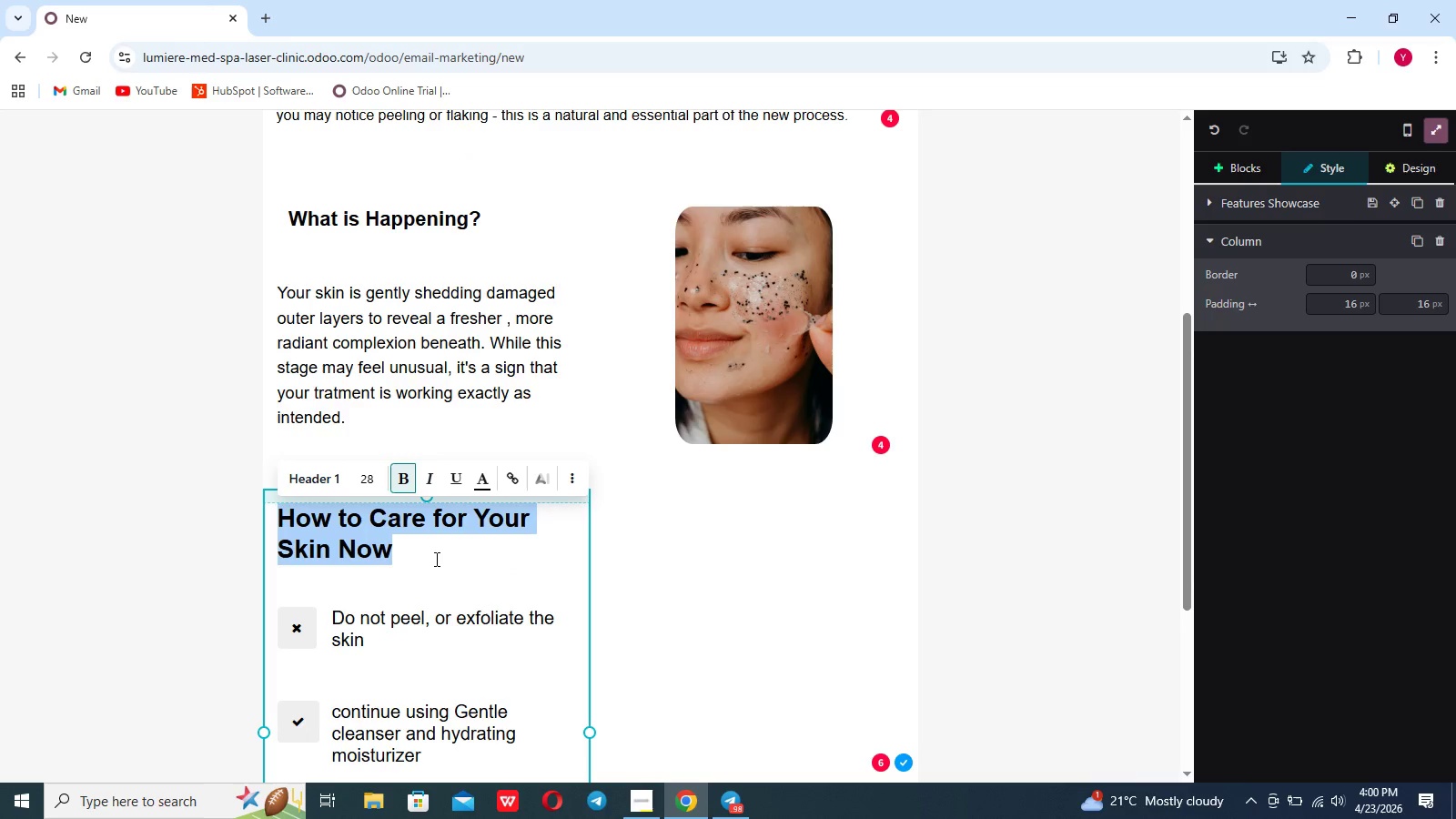 
scroll: coordinate [435, 559], scroll_direction: down, amount: 19.0
 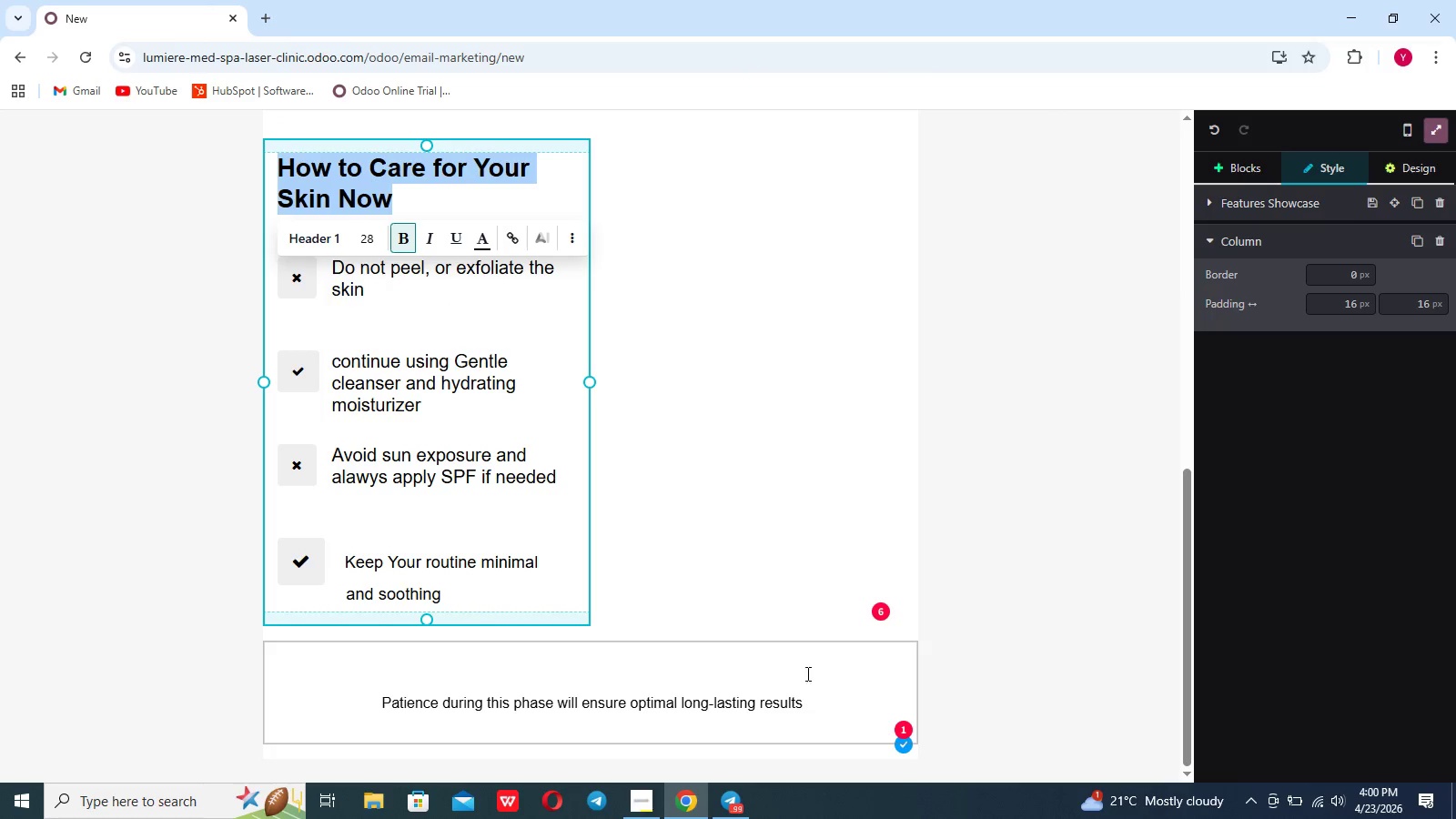 
left_click_drag(start_coordinate=[823, 699], to_coordinate=[349, 705])
 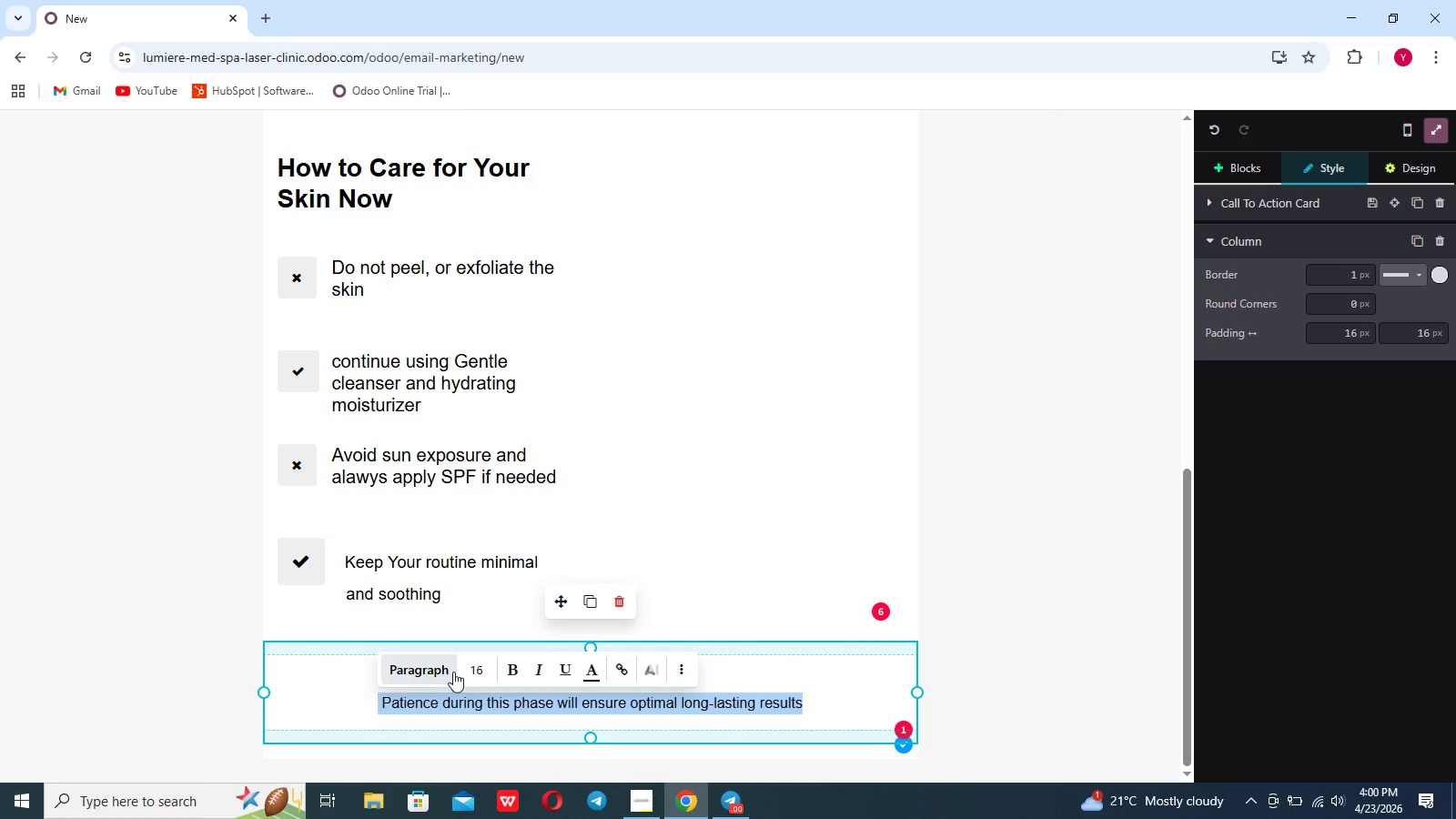 
left_click([473, 670])
 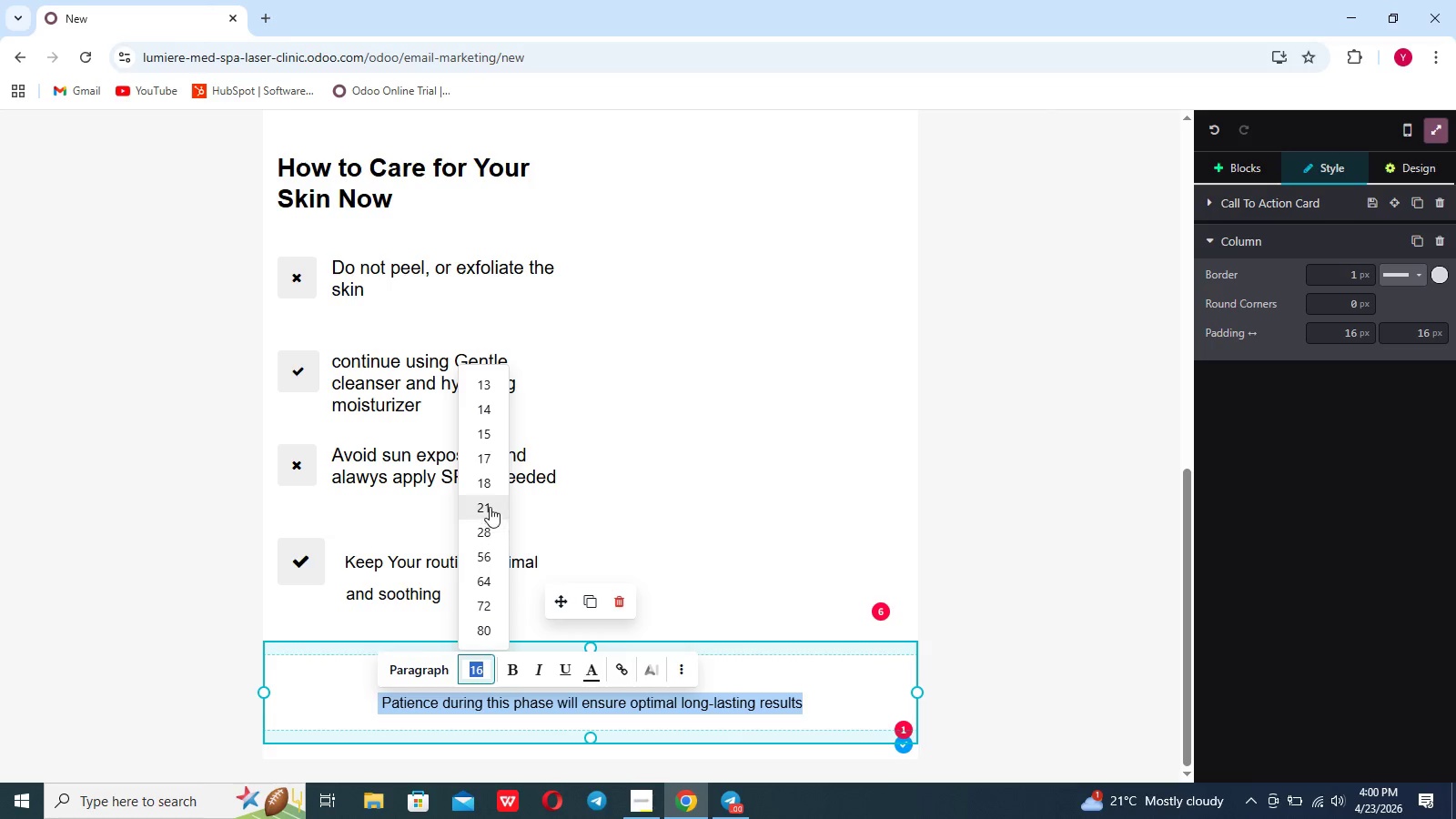 
left_click([490, 484])
 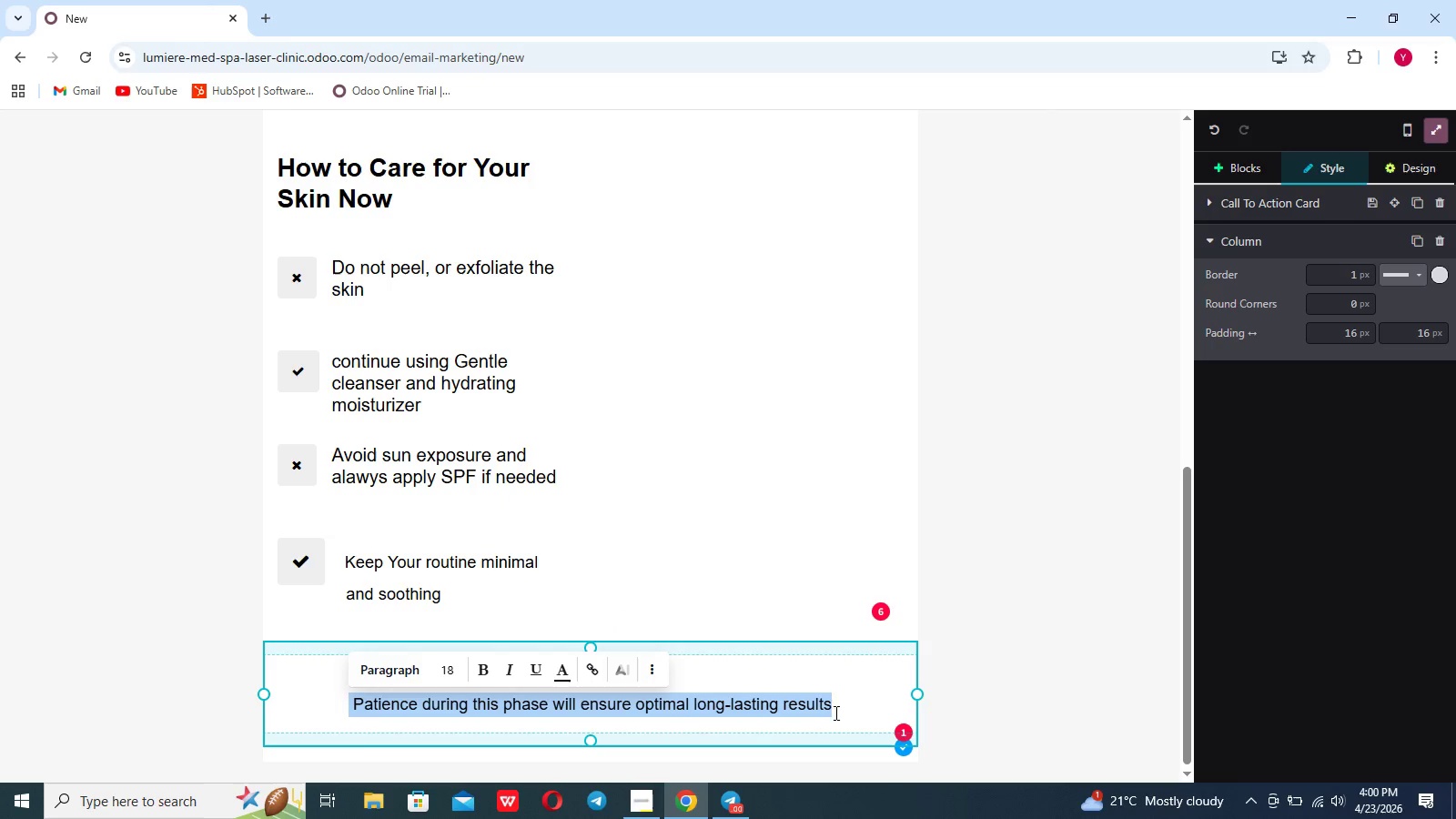 
left_click([841, 715])
 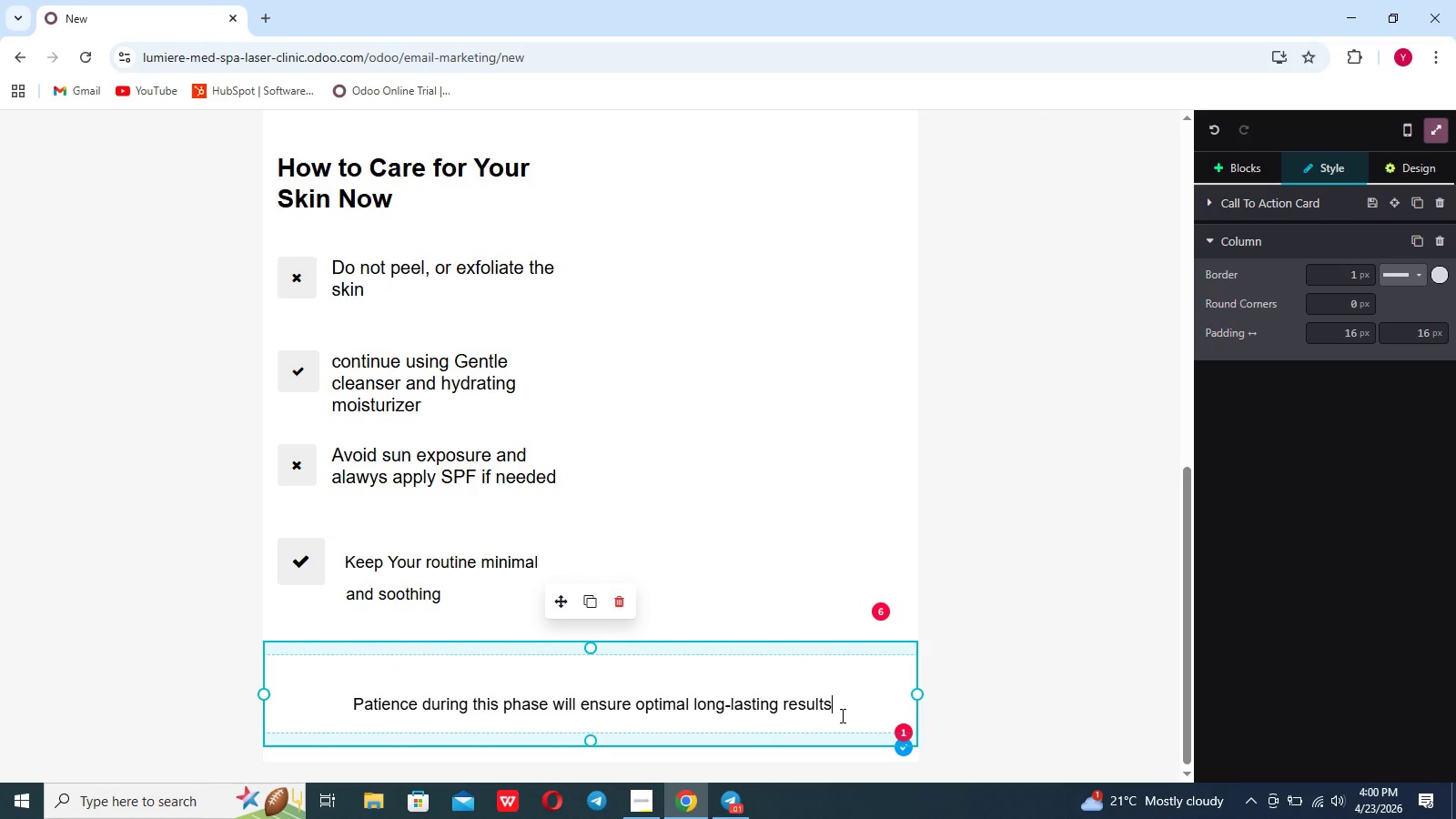 
hold_key(key=ShiftRight, duration=1.58)
 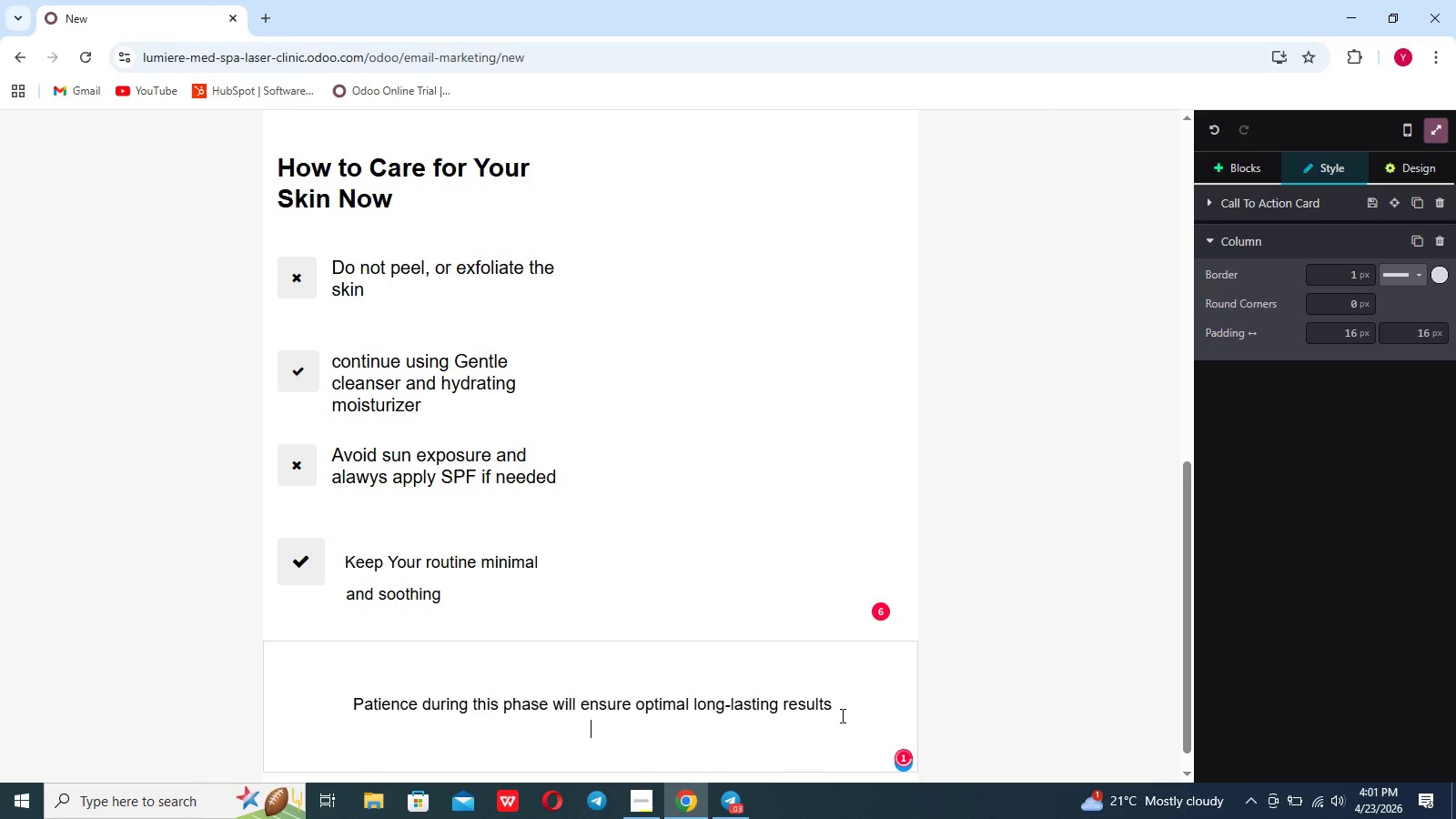 
key(Enter)
 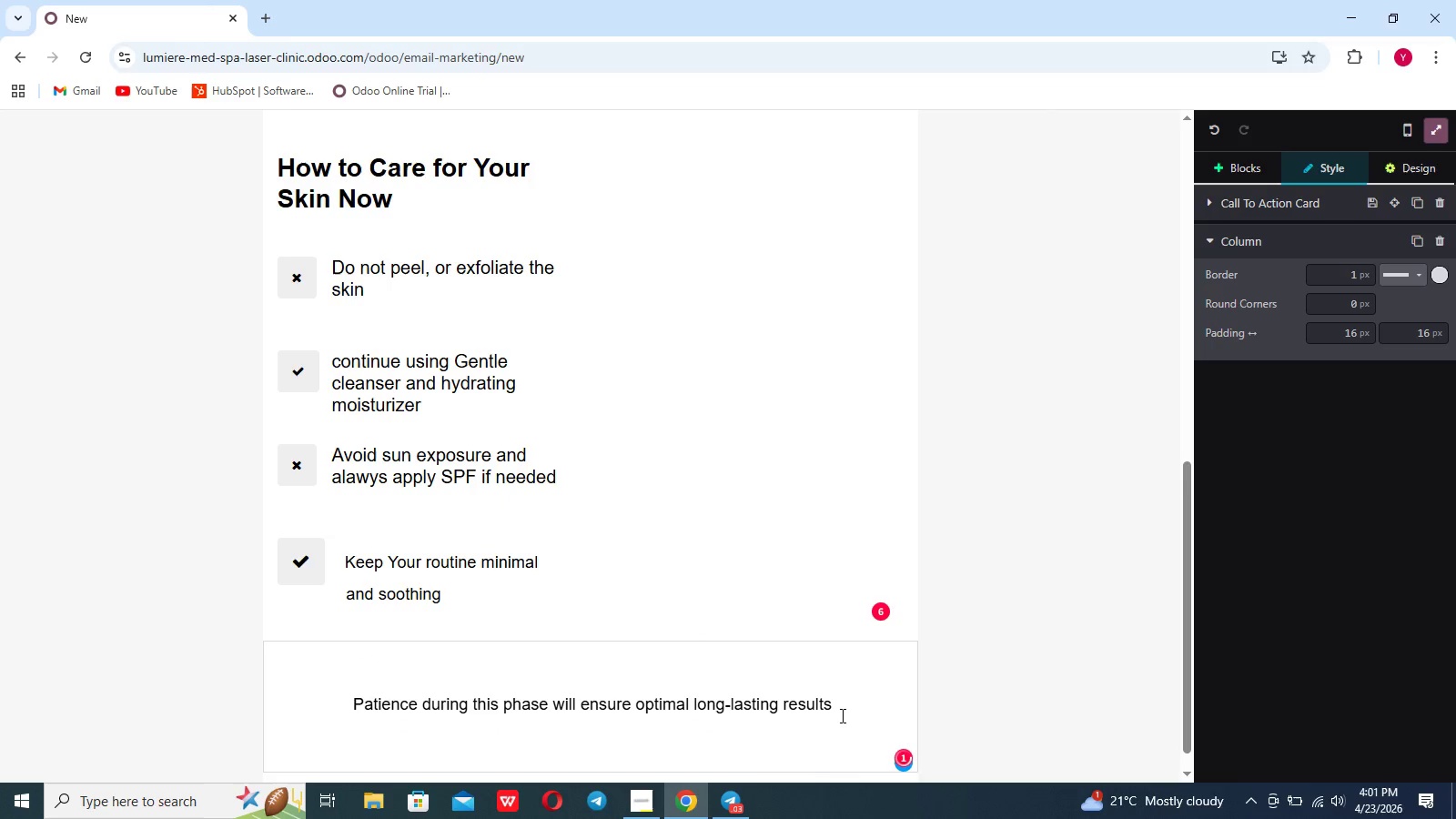 
key(Shift+Enter)
 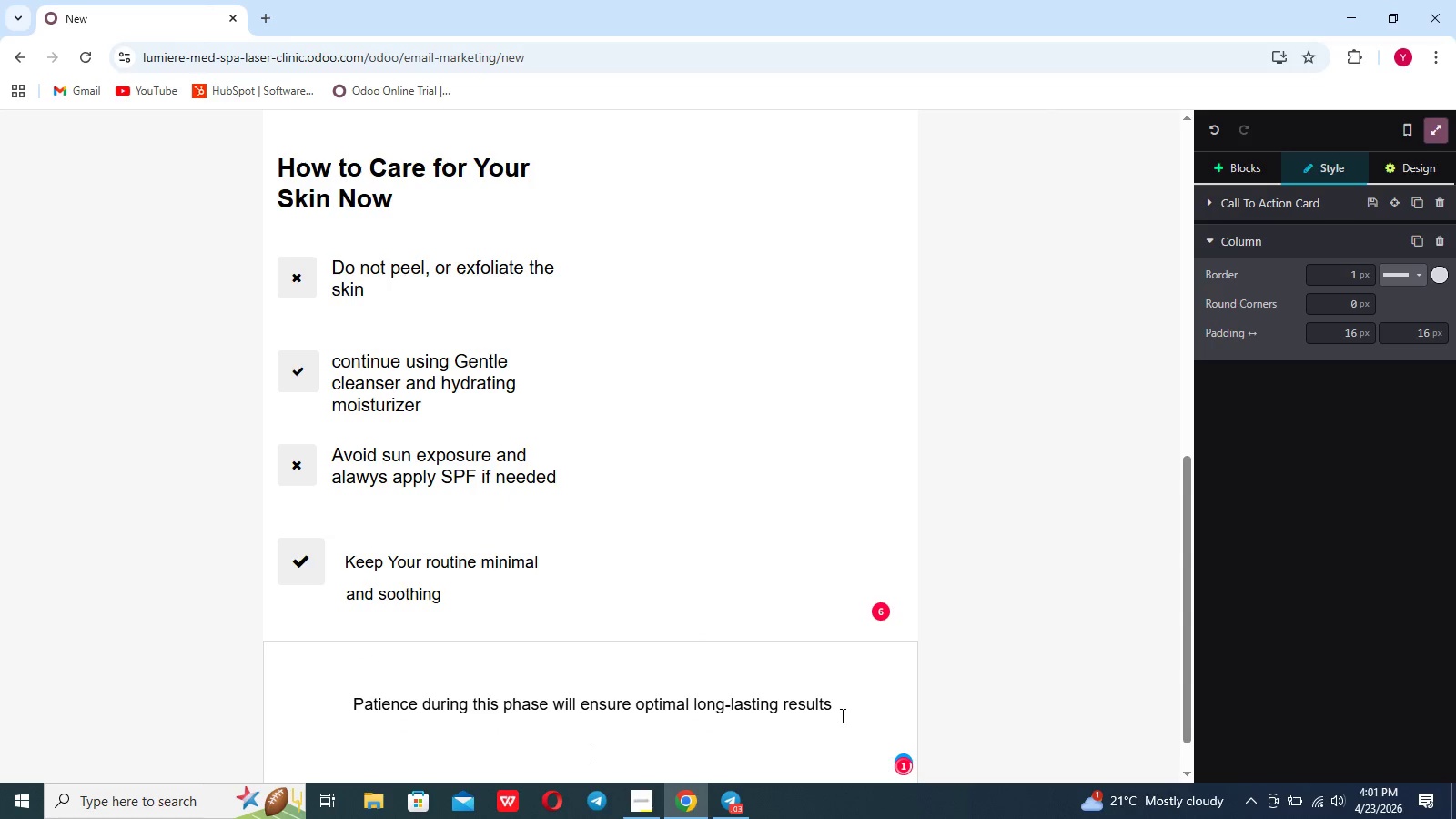 
type(Wr)
key(Backspace)
type(e are here to support you - please reach out if you need)
 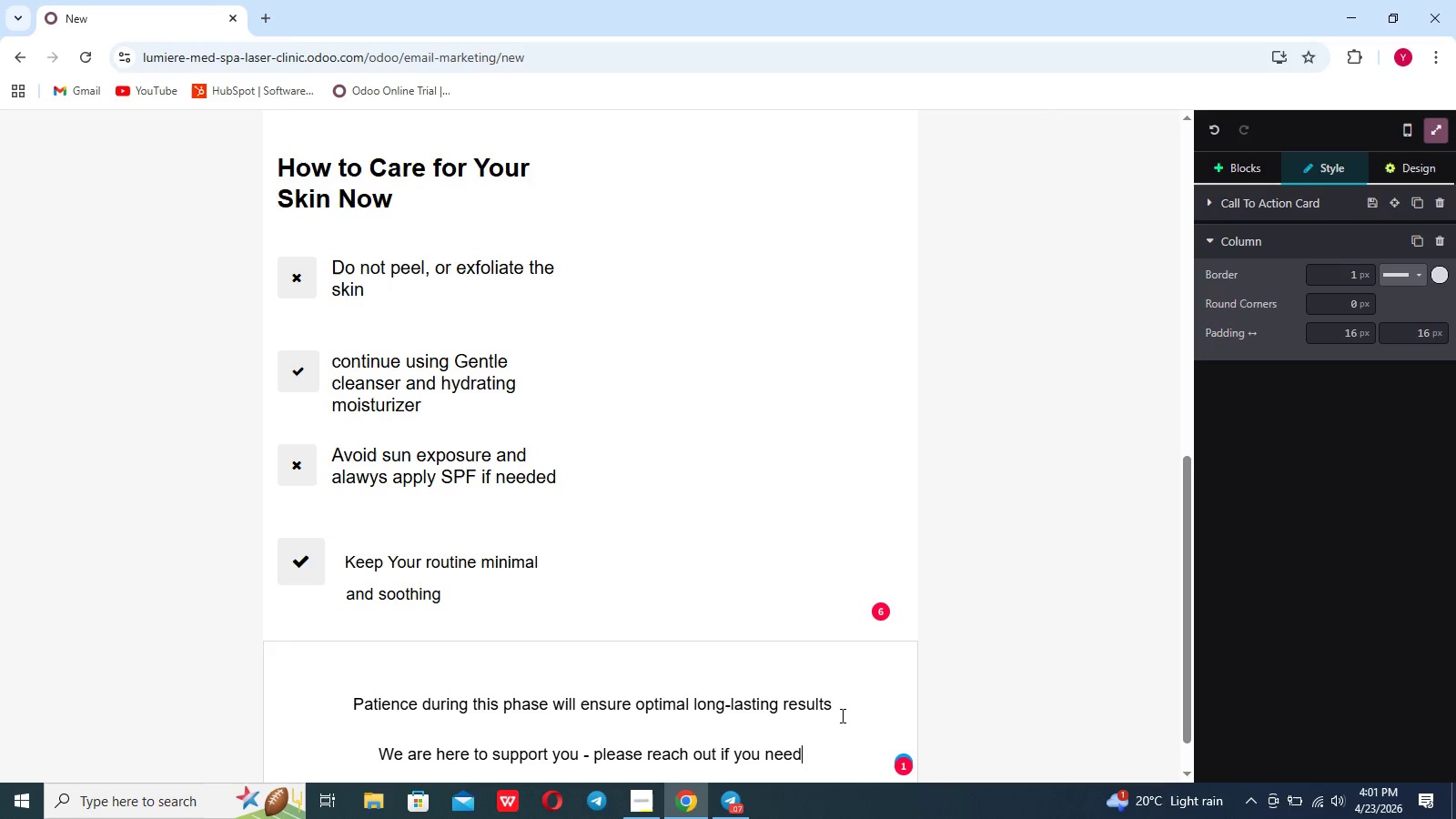 
type( pesronalized guidance.)
 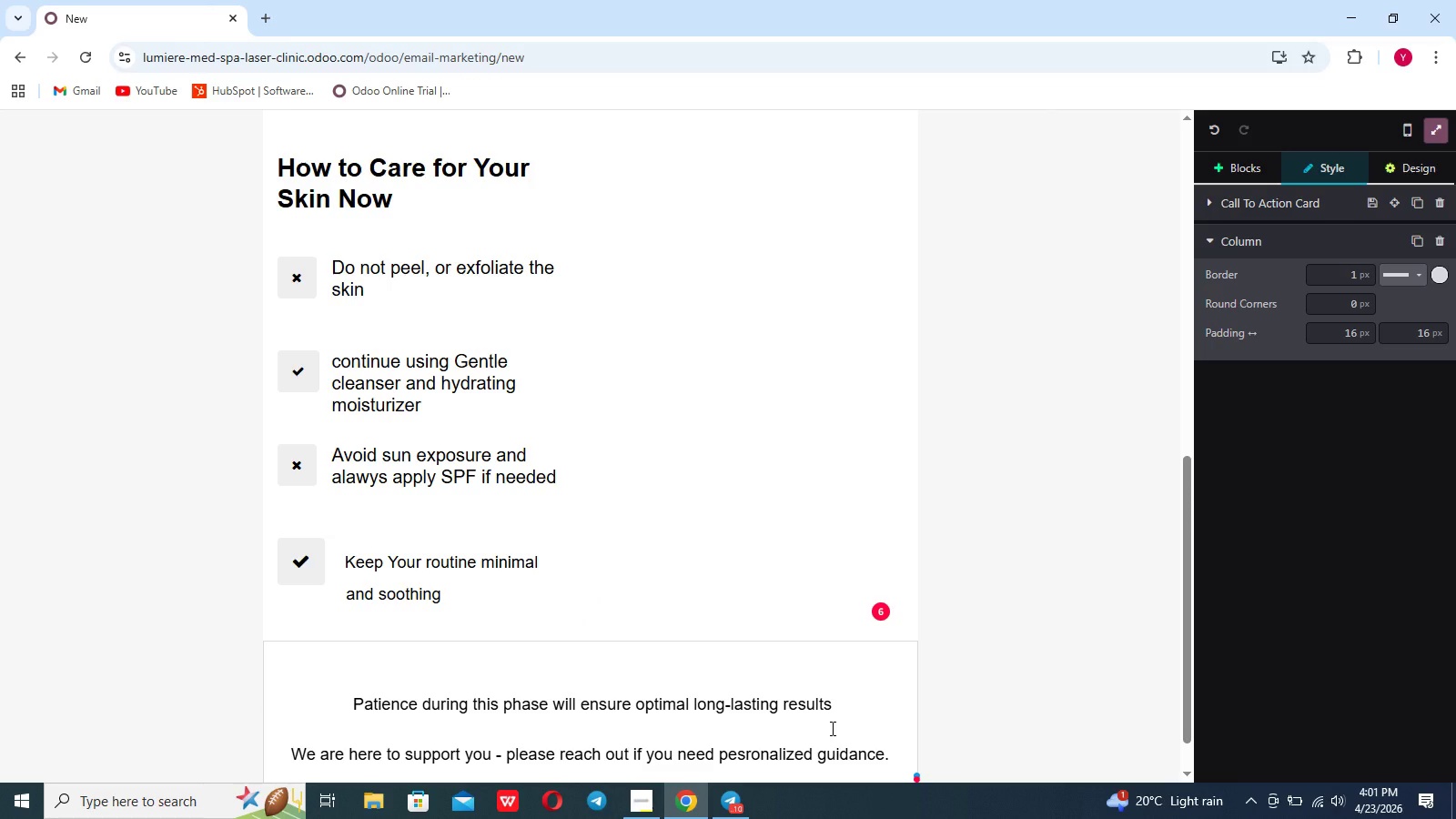 
key(Shift+Enter)
 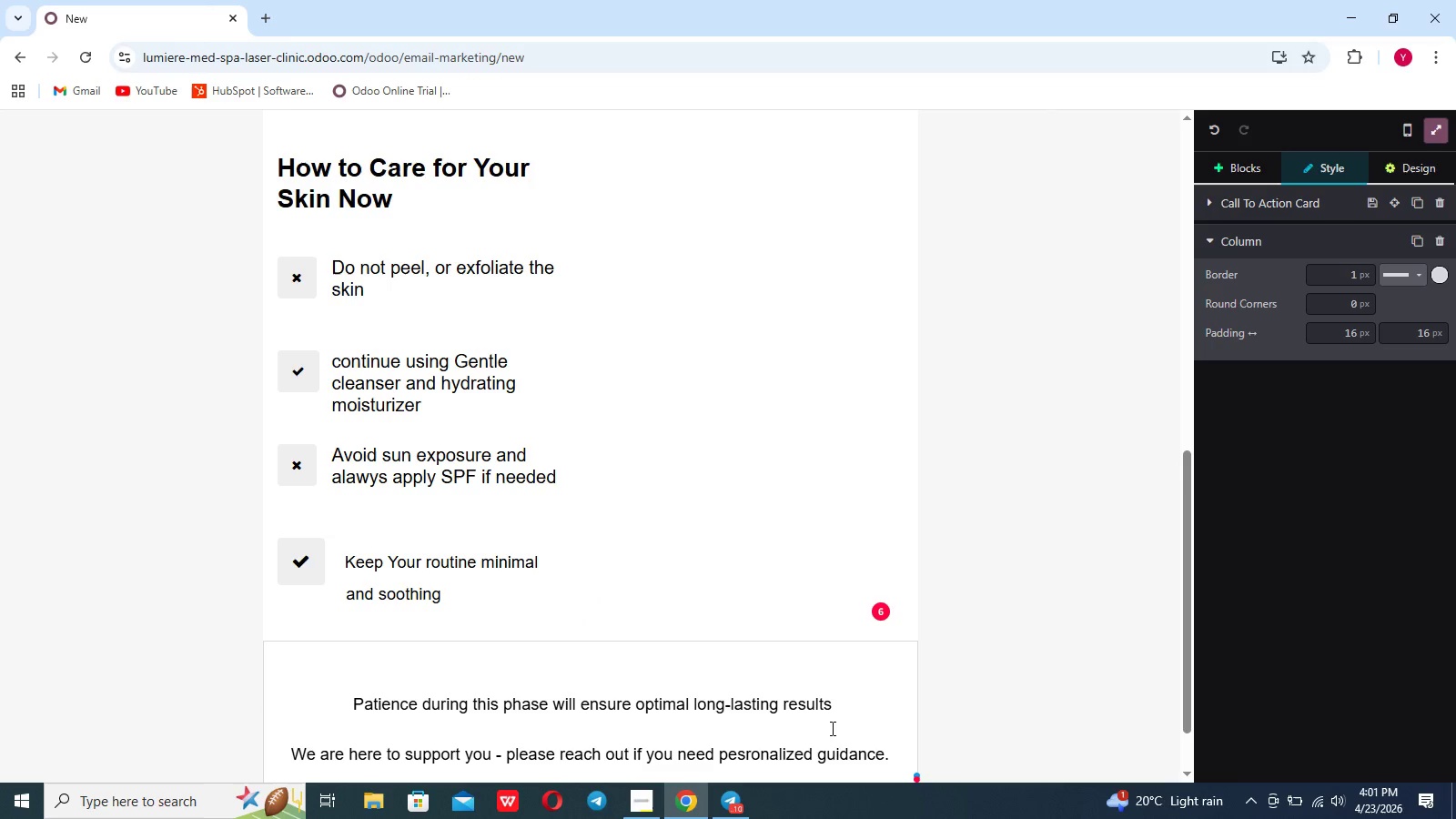 
key(Shift+Enter)
 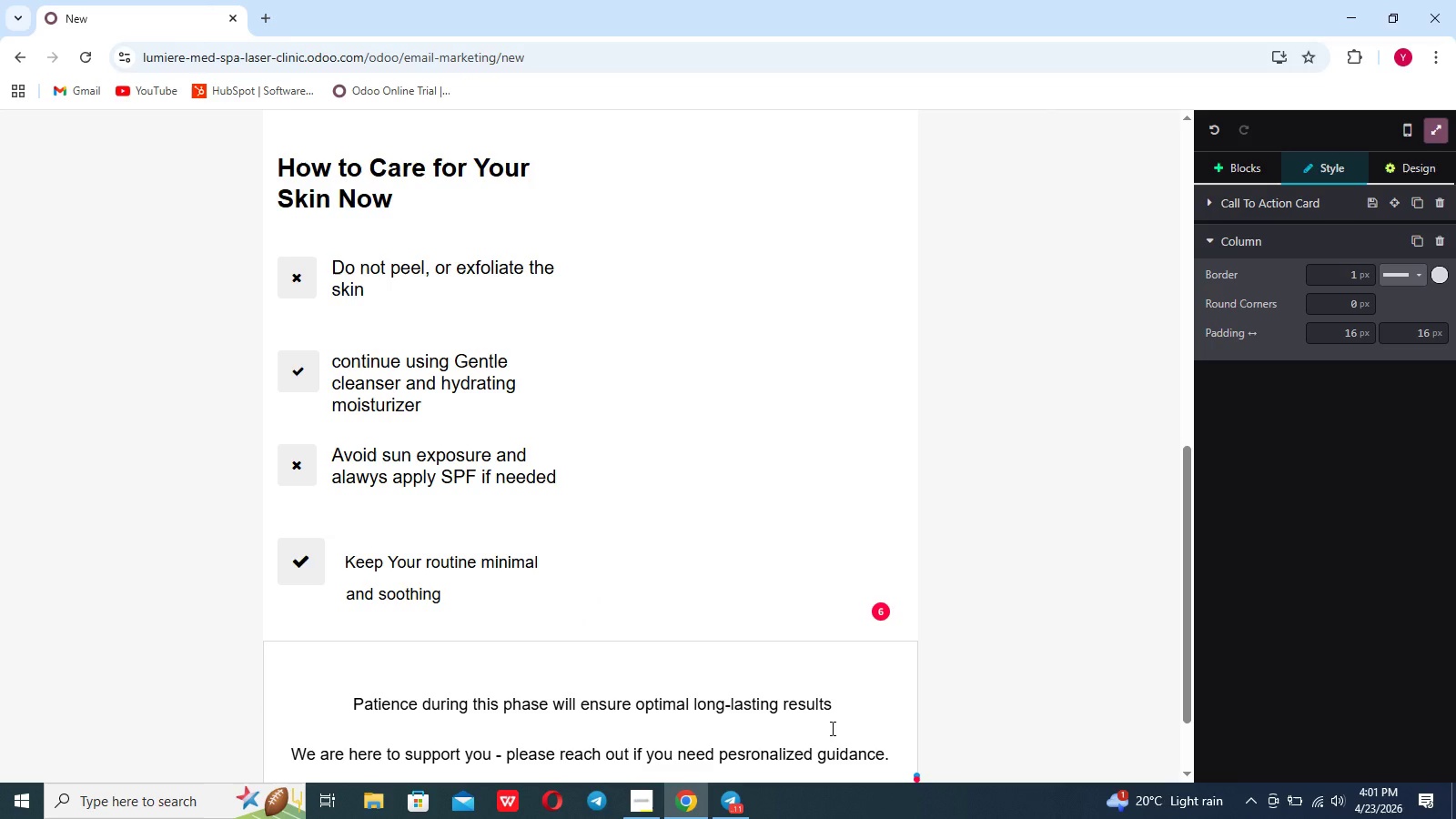 
left_click_drag(start_coordinate=[831, 728], to_coordinate=[857, 710])
 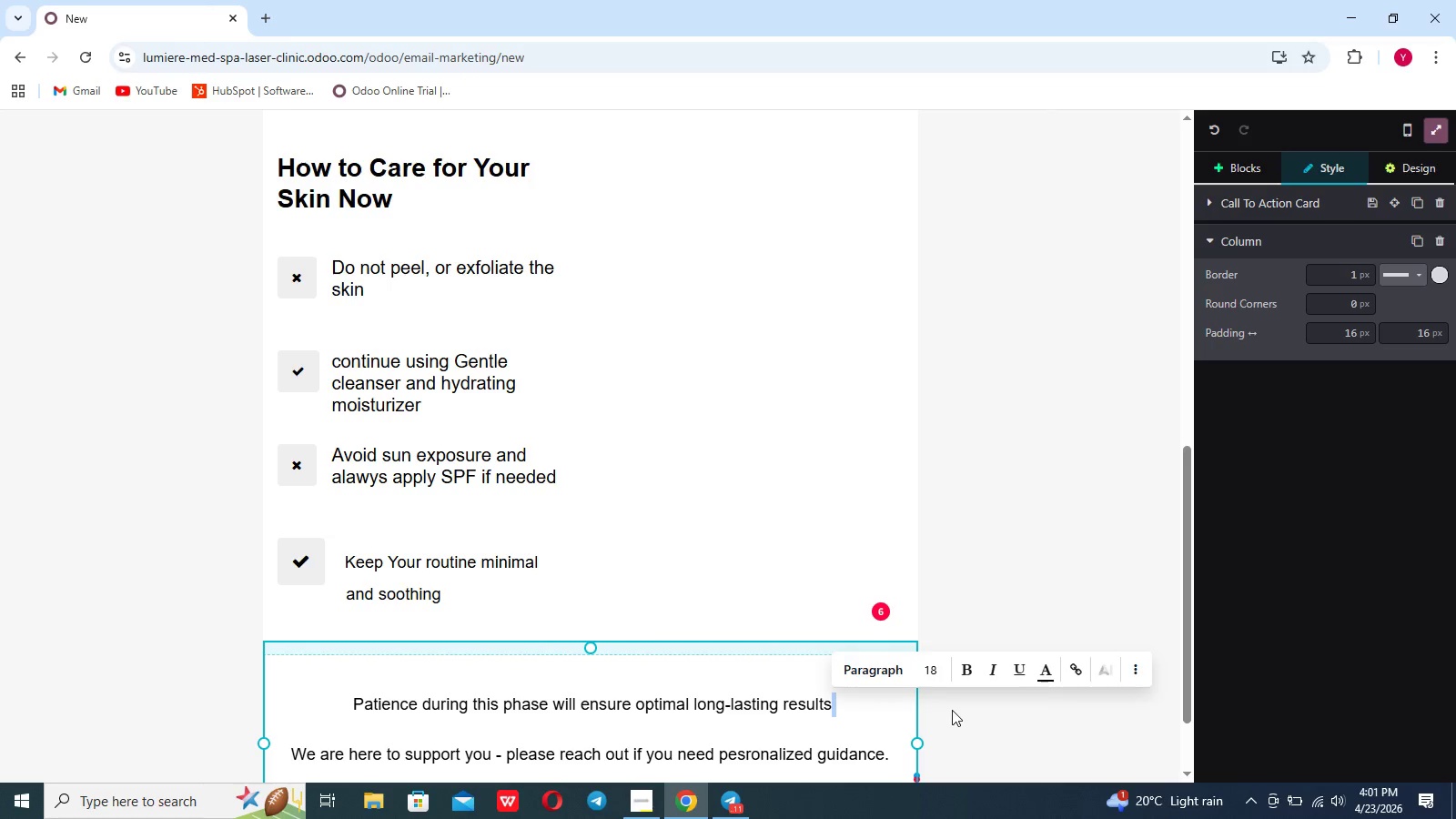 
left_click([952, 710])
 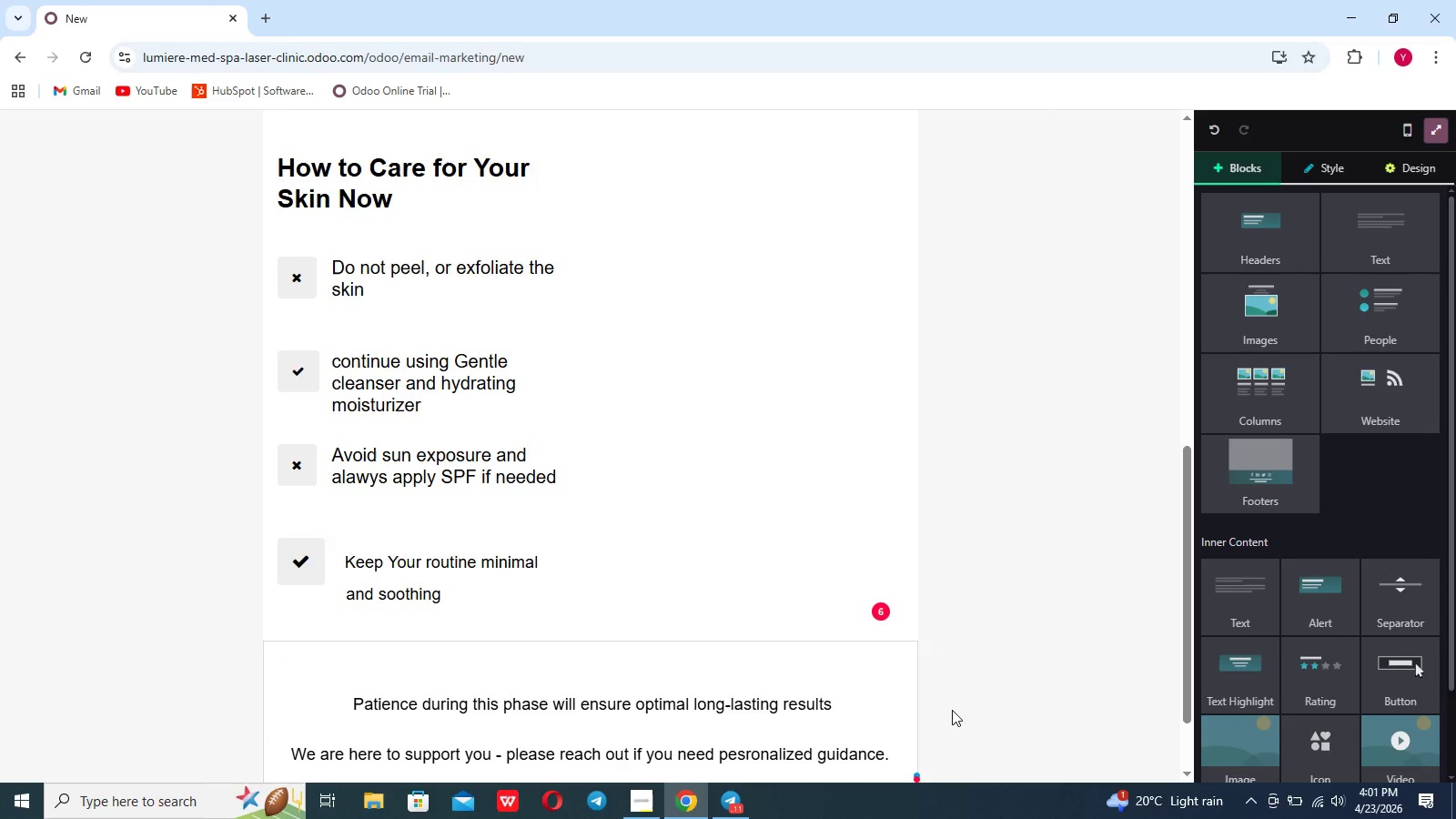 
scroll: coordinate [952, 710], scroll_direction: down, amount: 12.0
 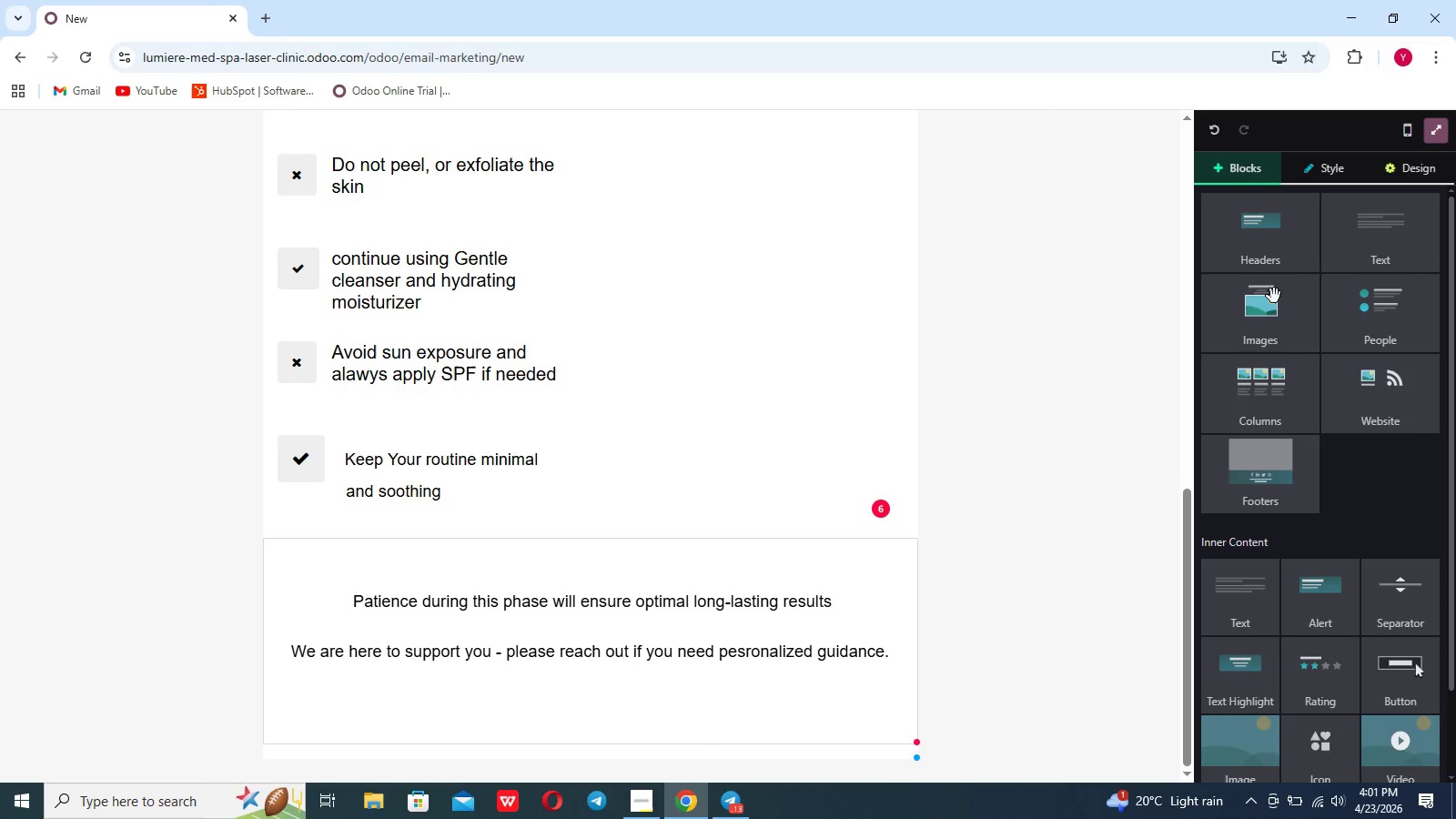 
left_click([1360, 248])
 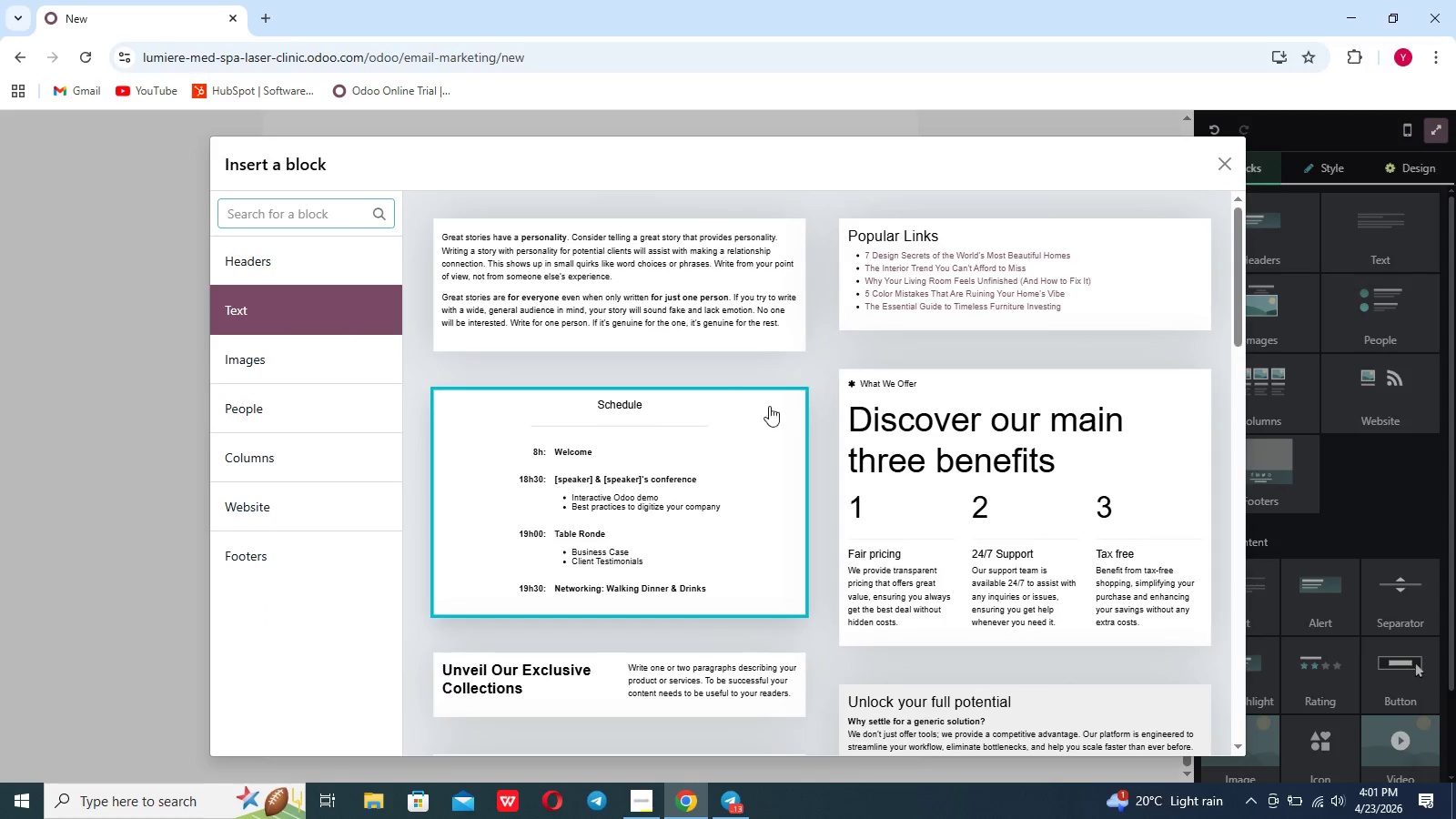 
left_click([693, 289])
 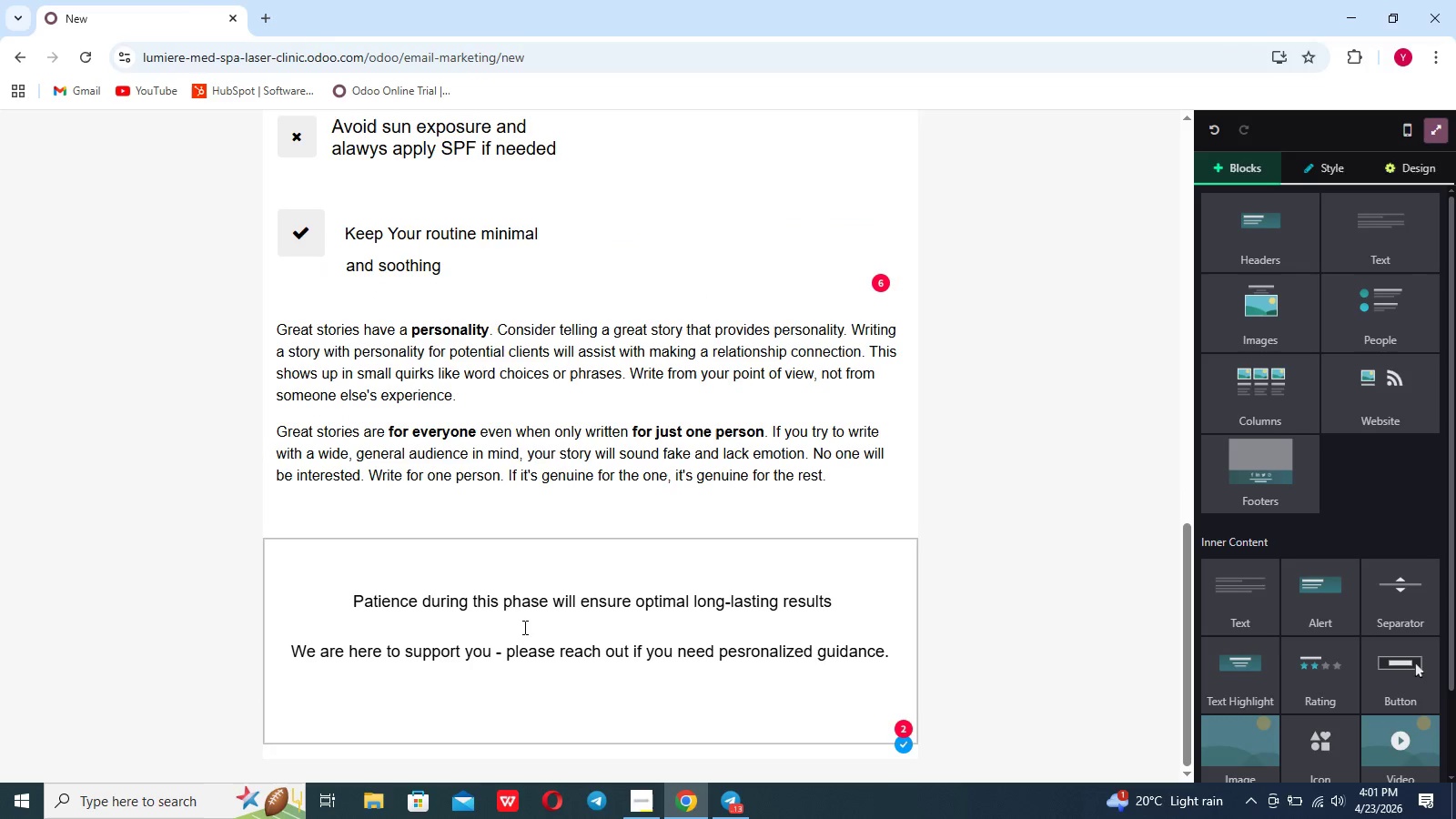 
scroll: coordinate [523, 627], scroll_direction: down, amount: 3.0
 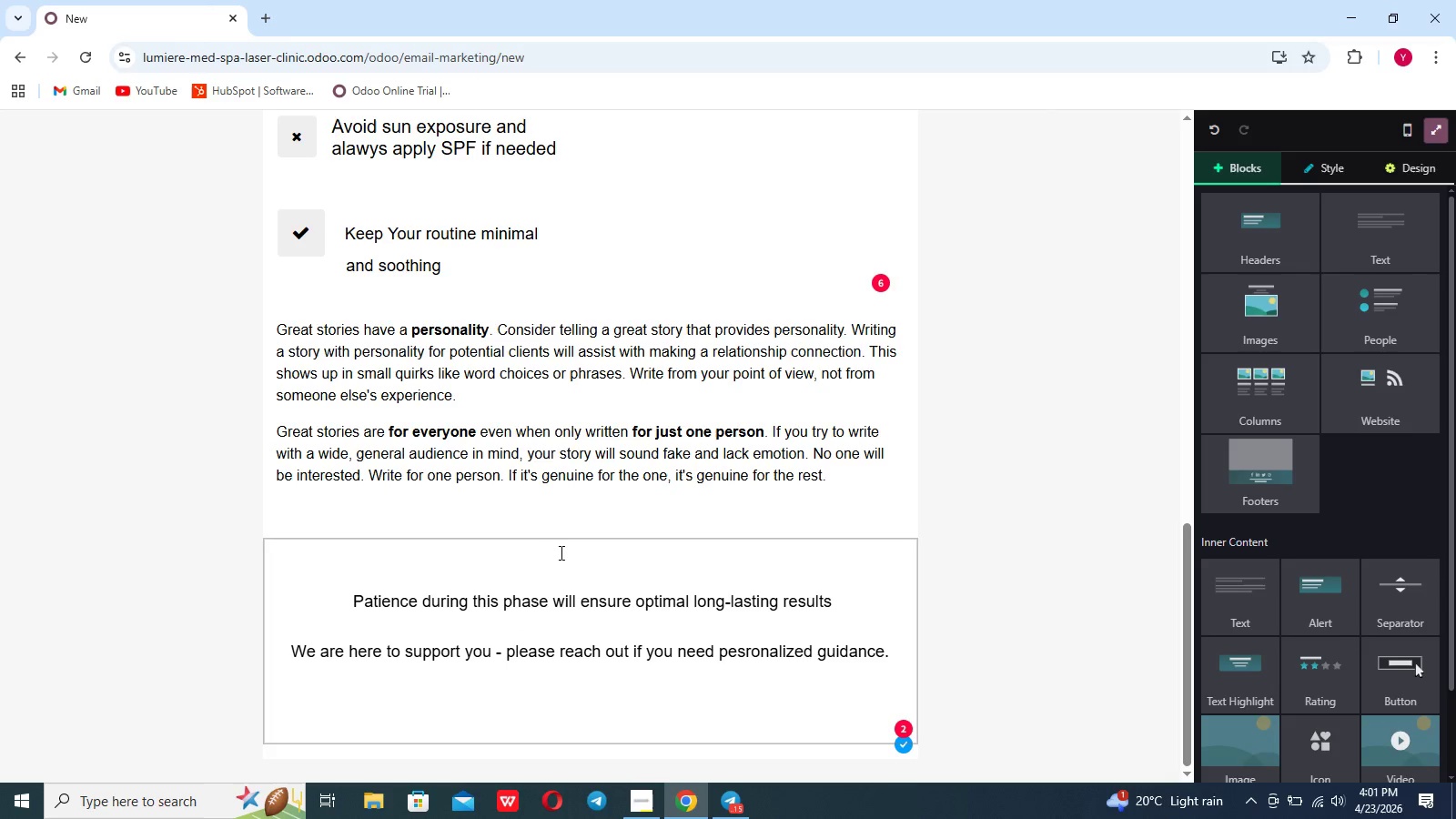 
left_click([569, 566])
 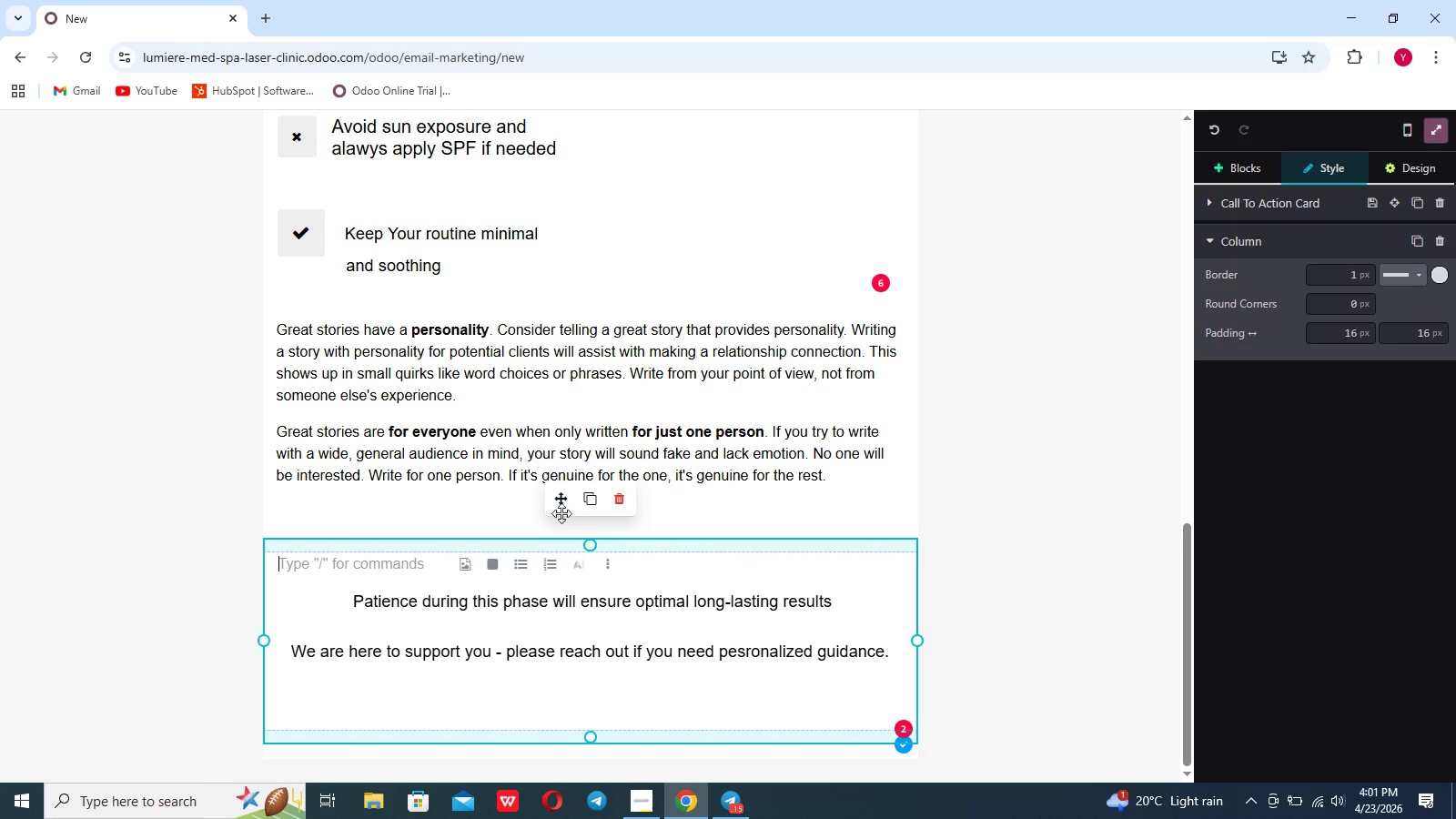 
left_click_drag(start_coordinate=[561, 507], to_coordinate=[562, 391])
 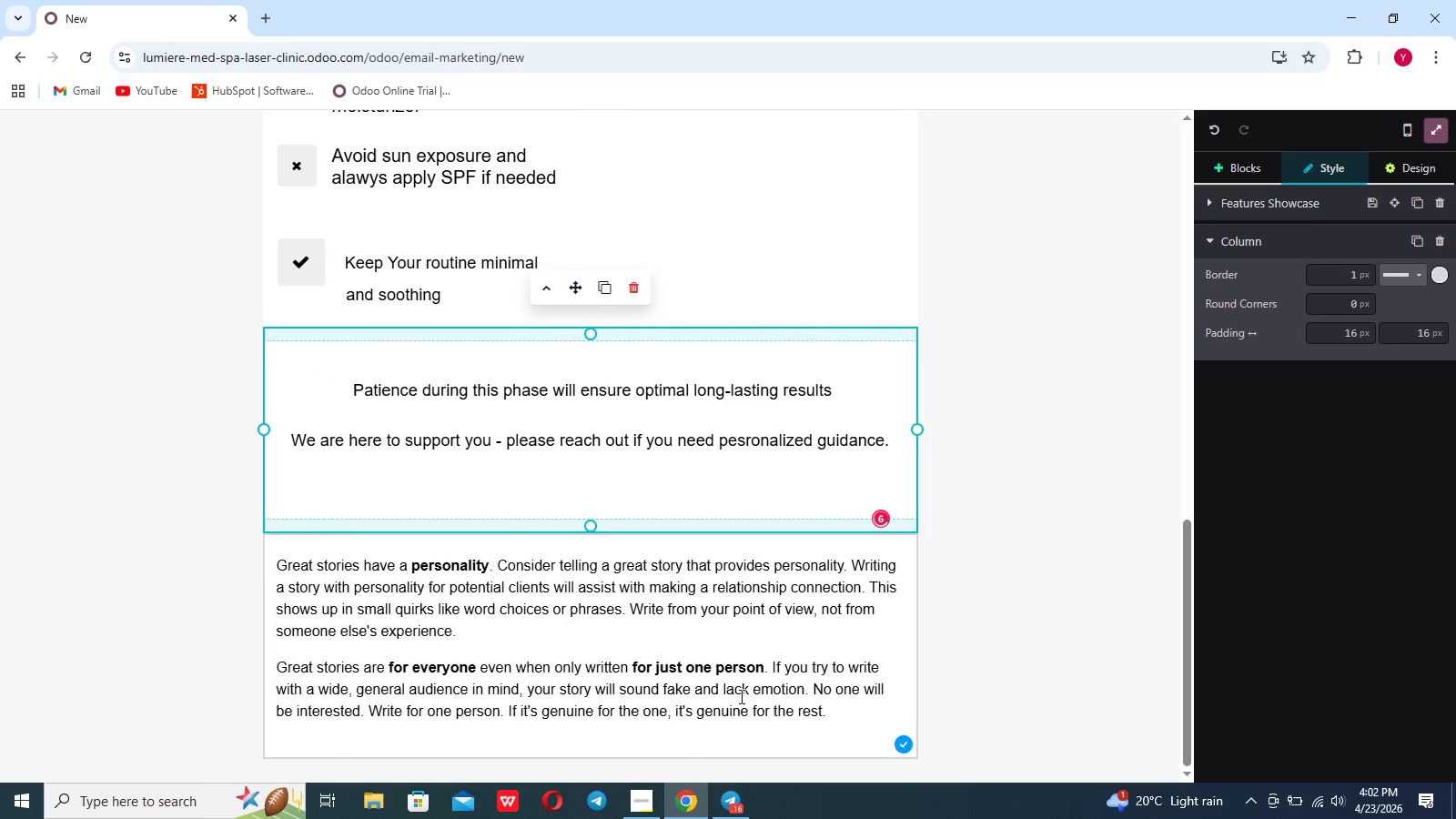 
left_click_drag(start_coordinate=[840, 719], to_coordinate=[290, 569])
 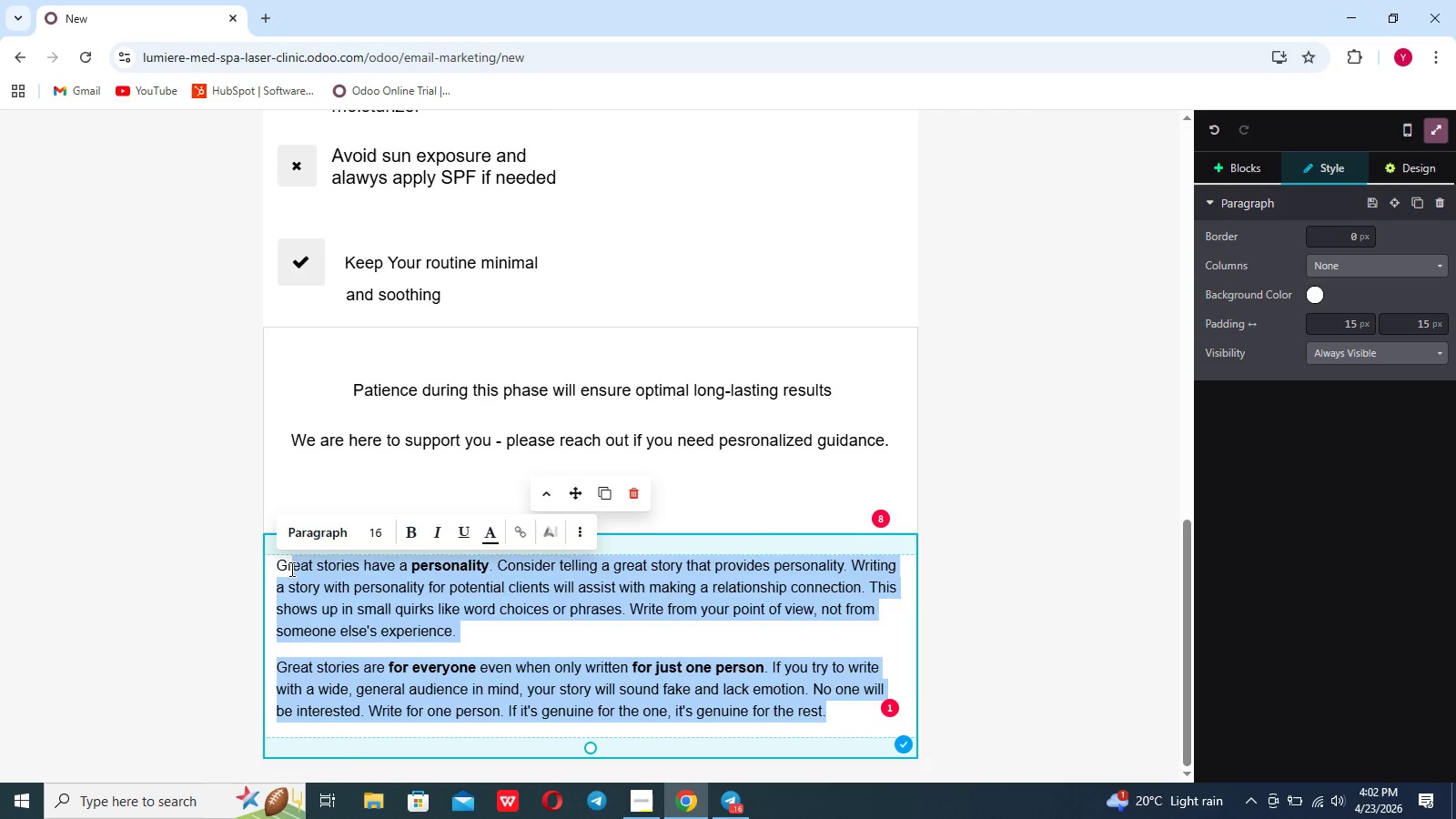 
key(Backspace)
key(Backspace)
key(Backspace)
type(Warm Re)
 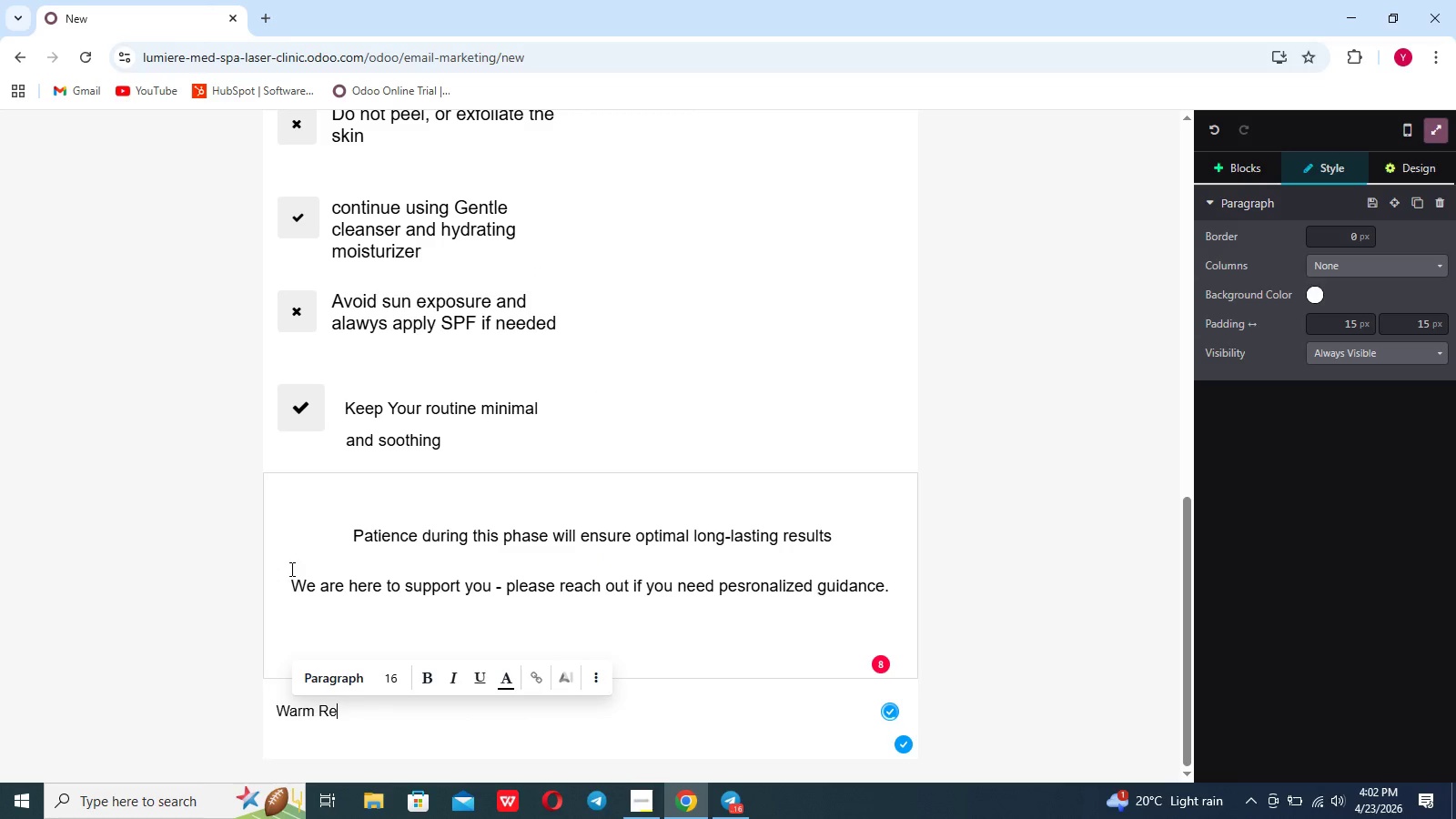 
type(ga)
key(Backspace)
key(Backspace)
key(Backspace)
key(Backspace)
type(regards.)
key(Backspace)
type(,)
 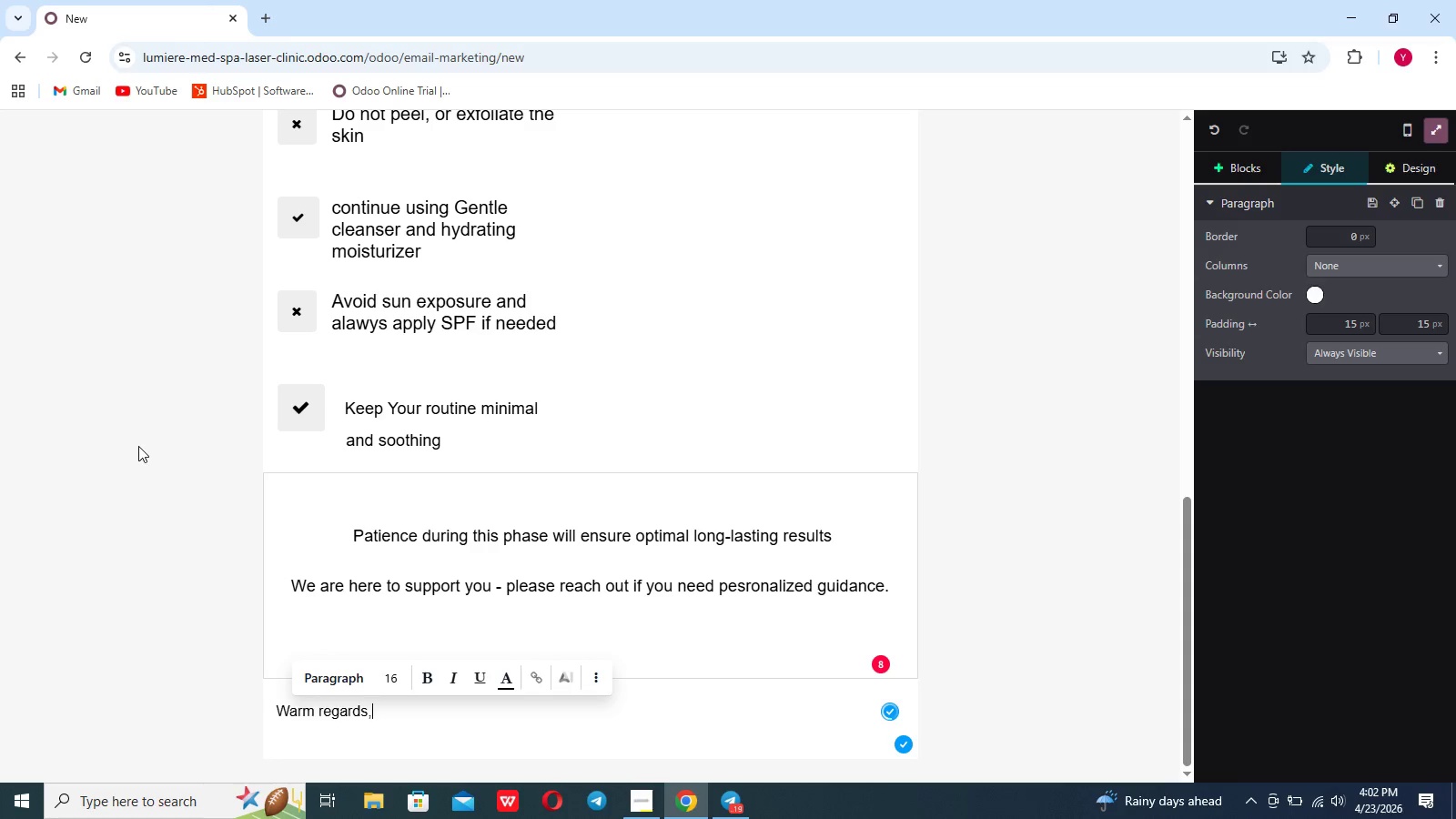 
key(Shift+Enter)
 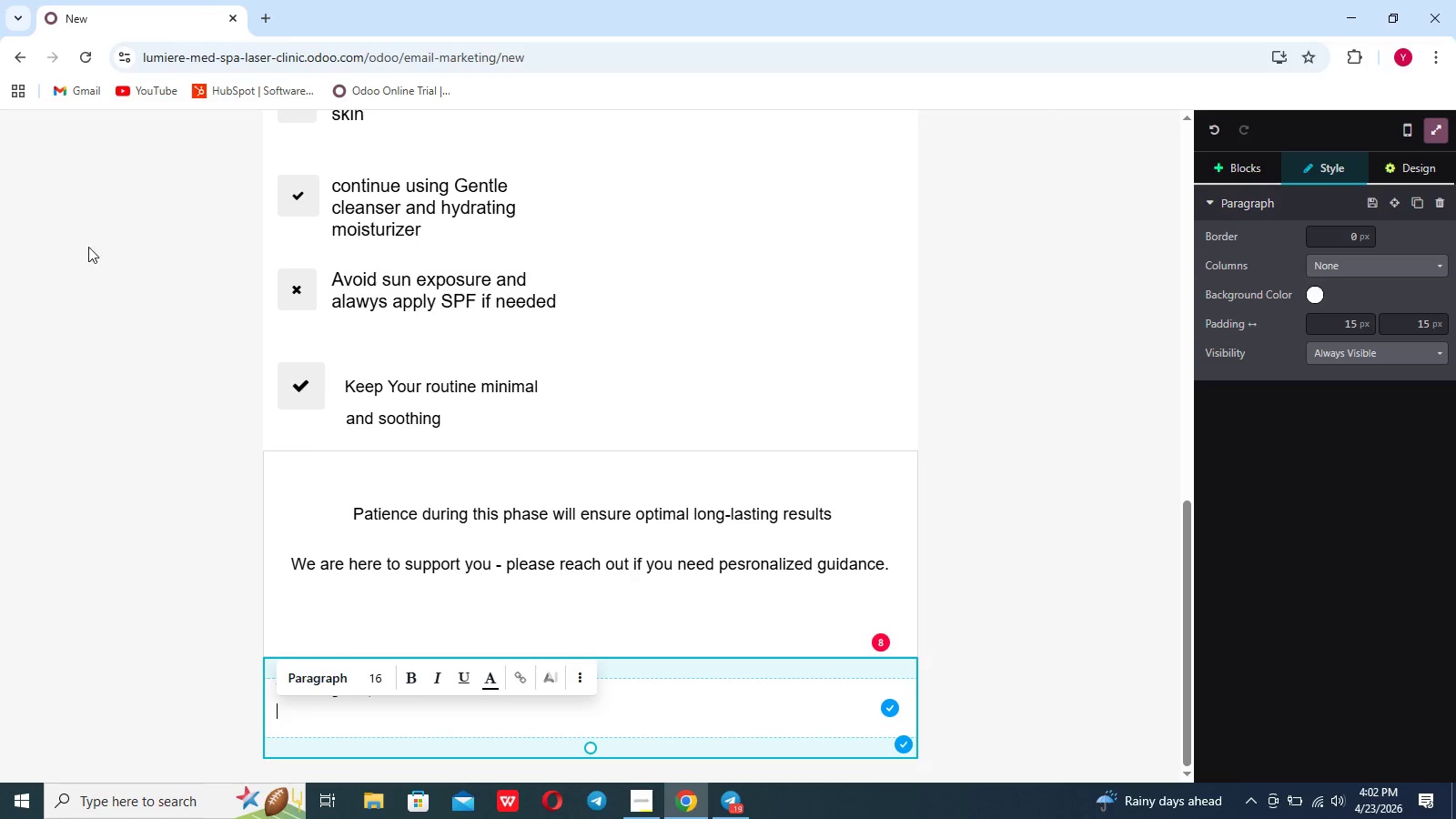 
scroll: coordinate [506, 351], scroll_direction: up, amount: 27.0
 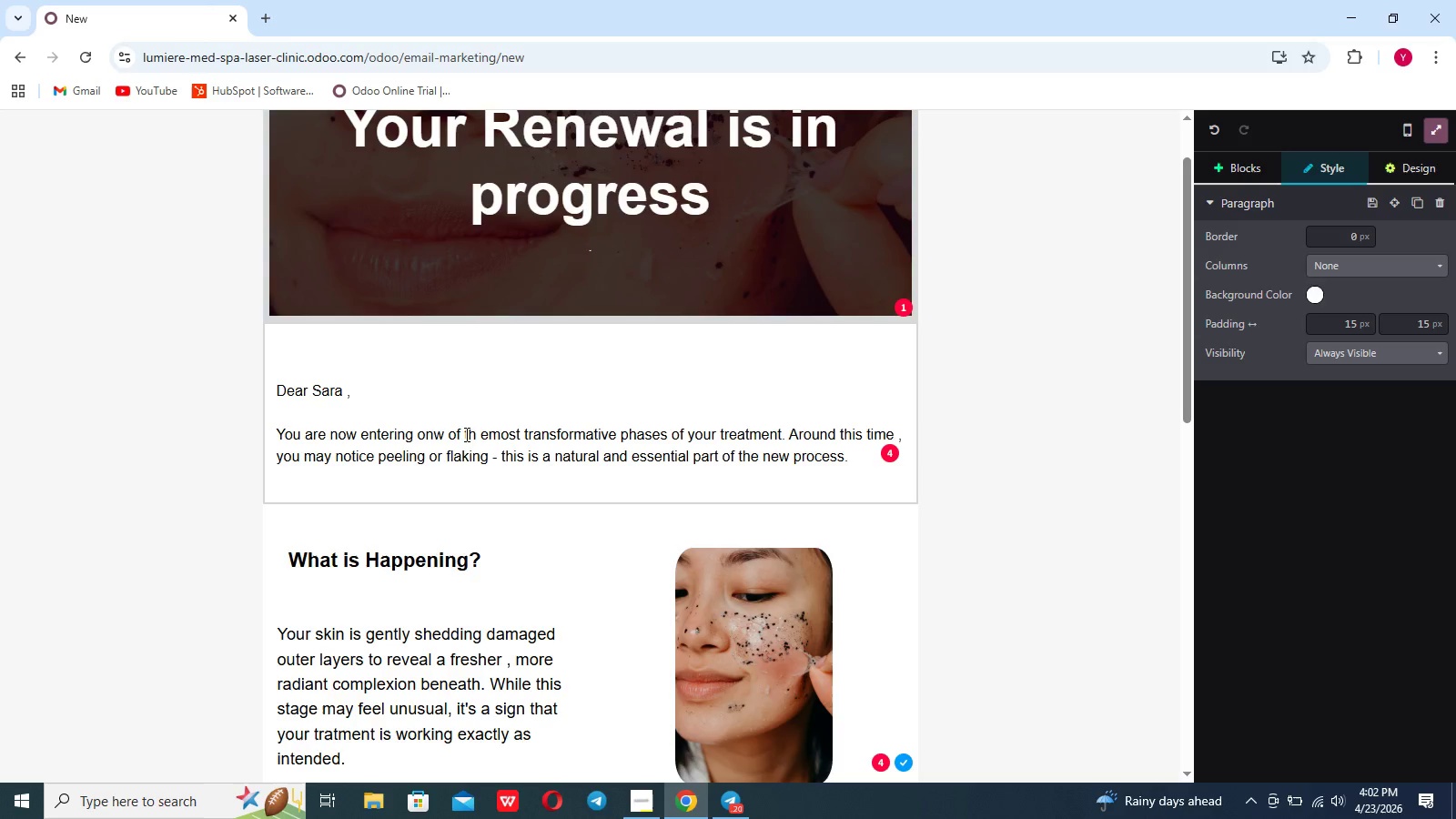 
left_click([482, 435])
 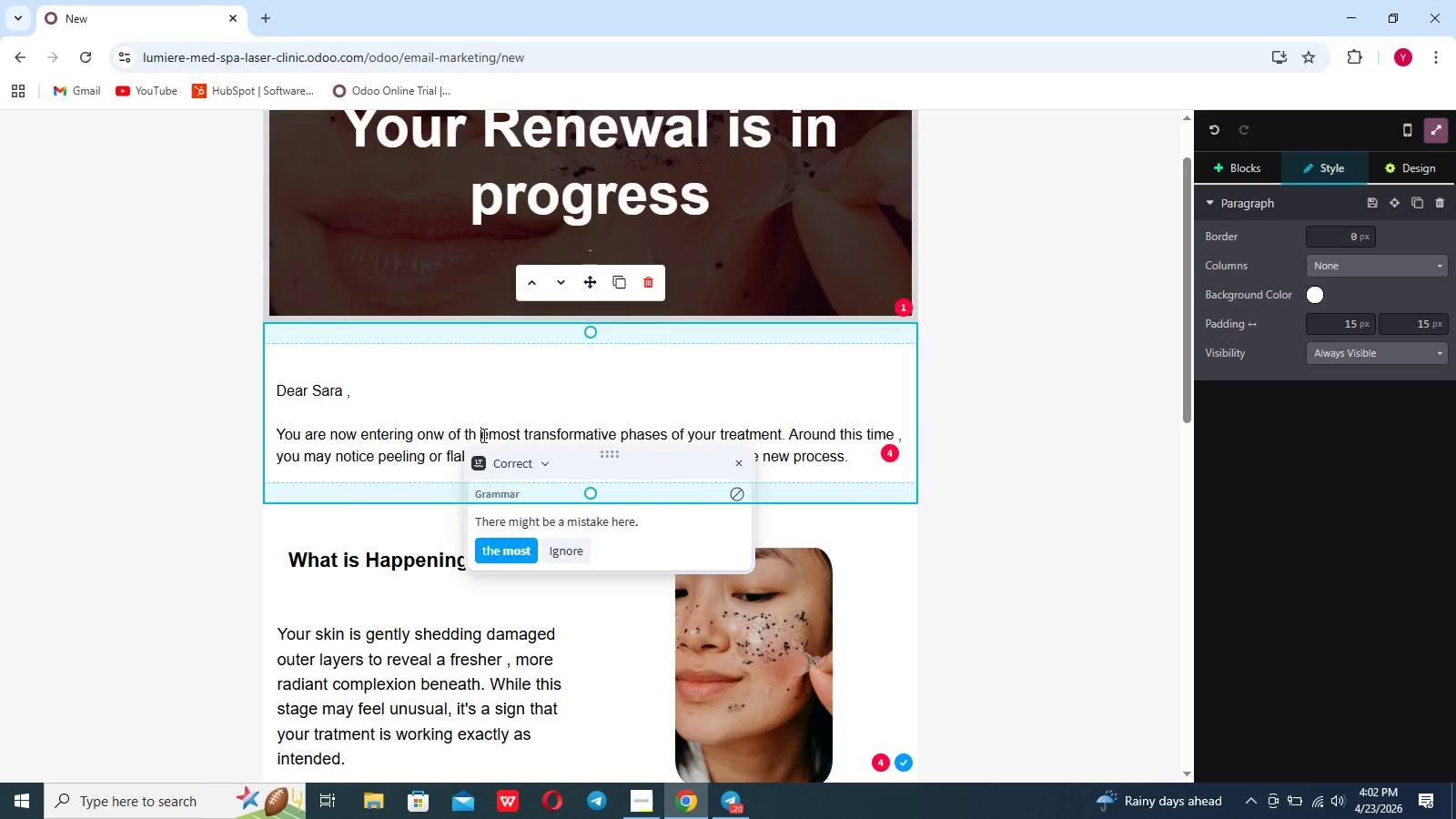 
key(Backspace)
 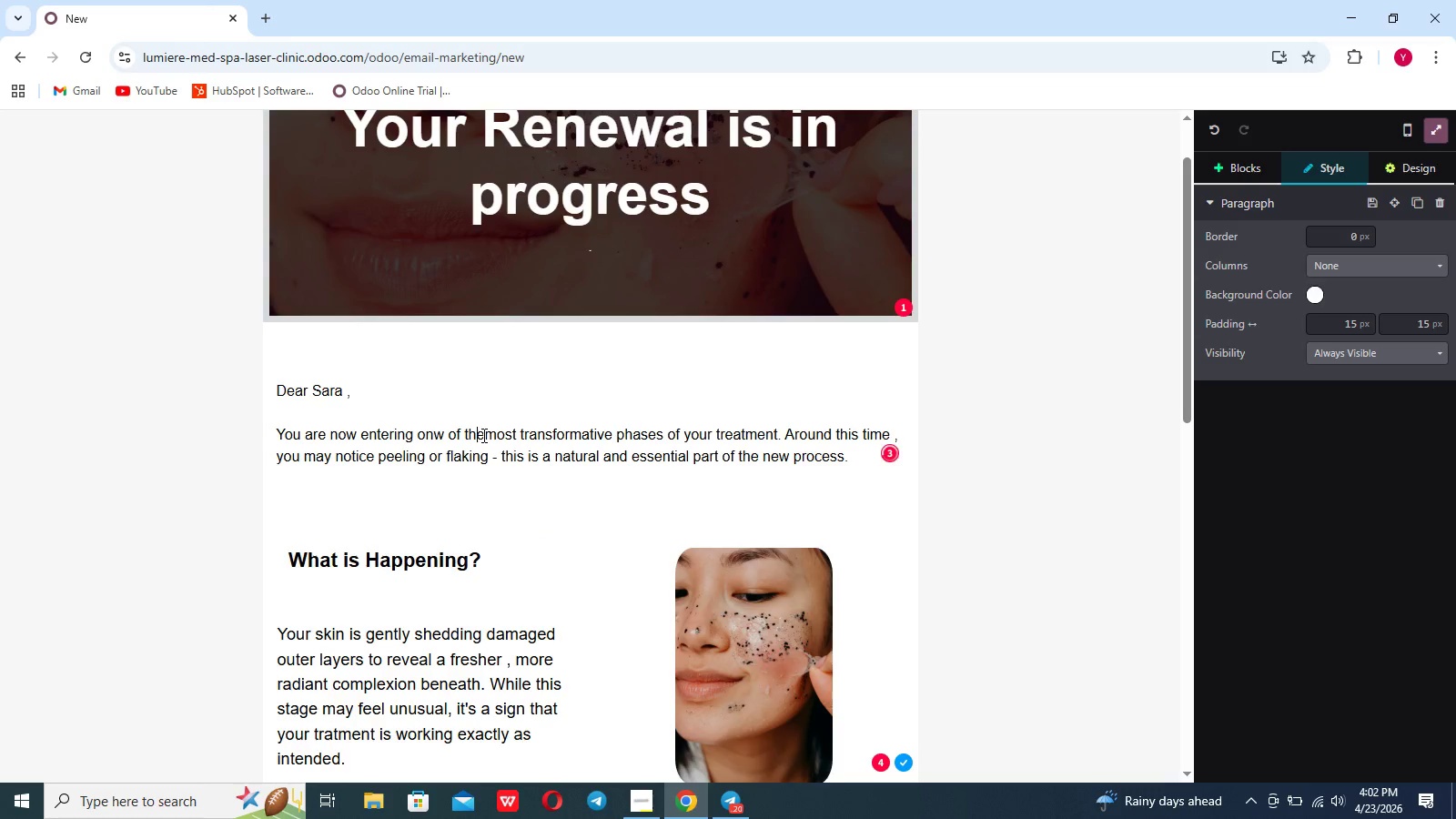 
key(Space)
 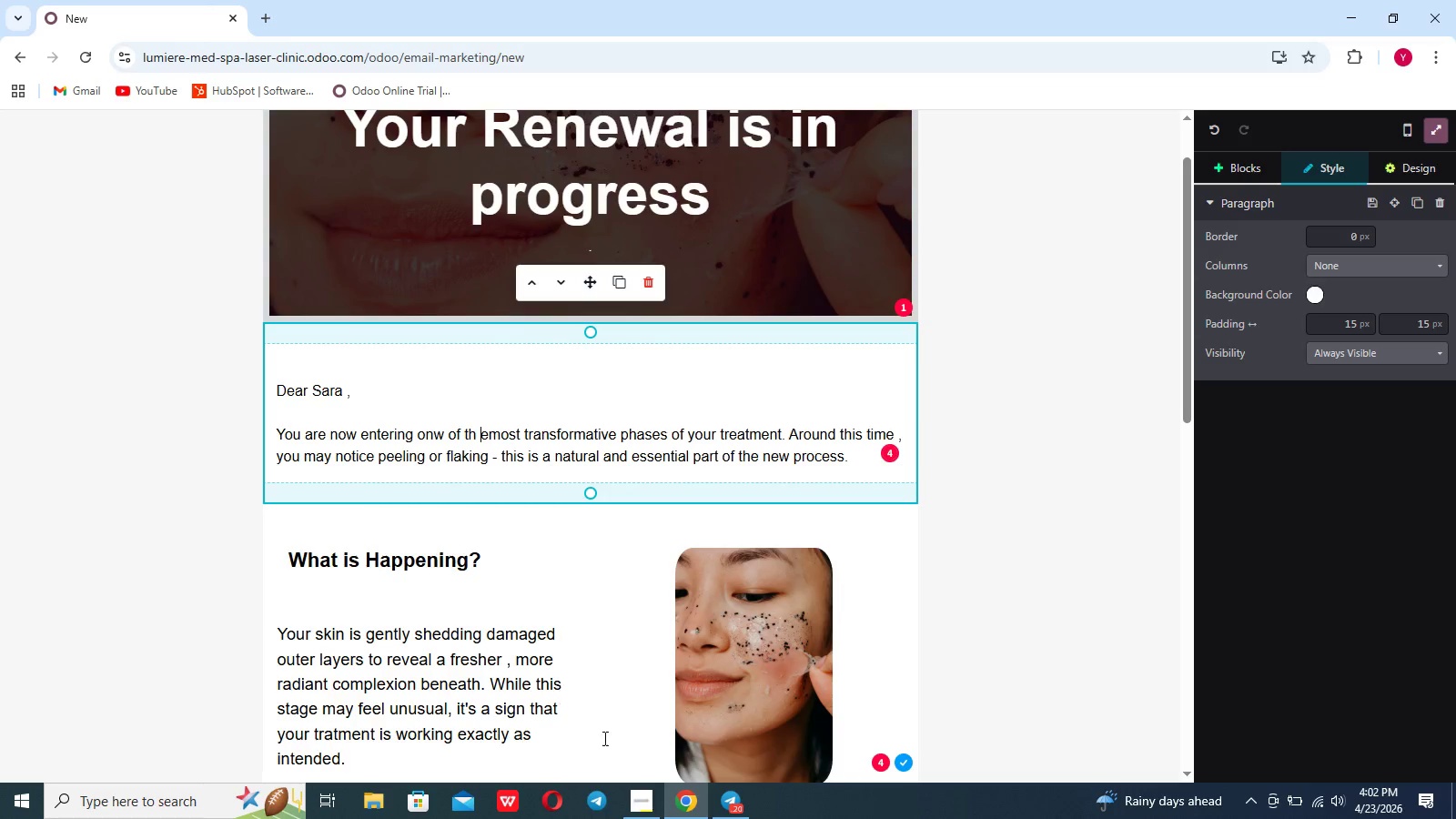 
left_click([635, 794])